 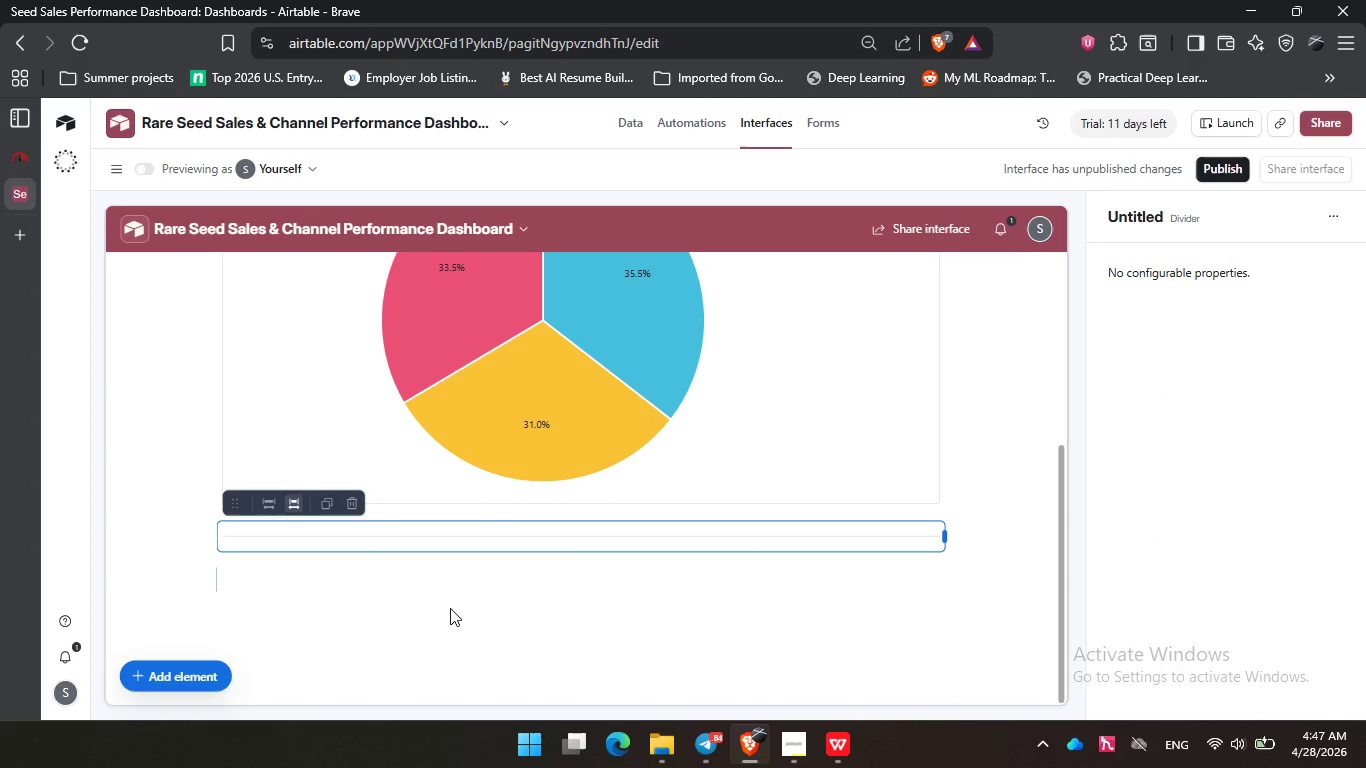 
left_click([205, 679])
 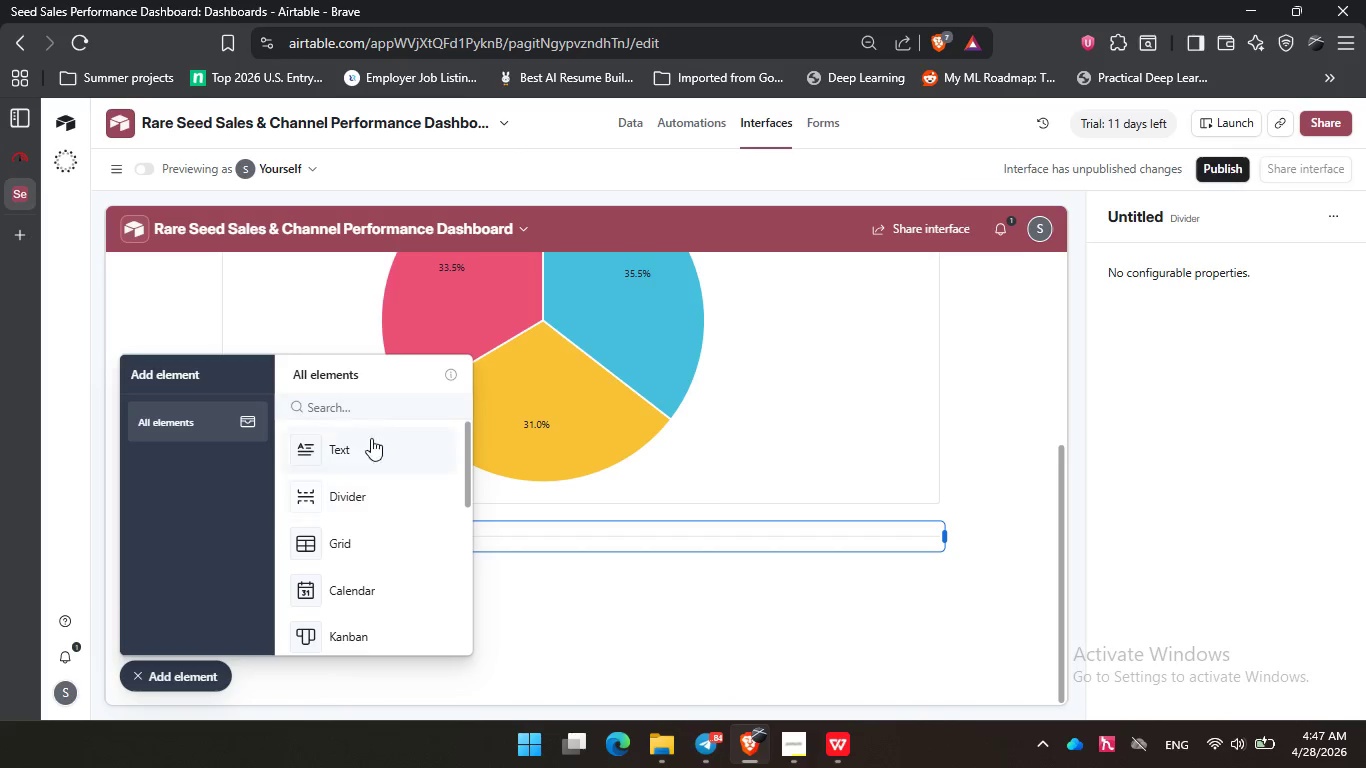 
left_click([368, 411])
 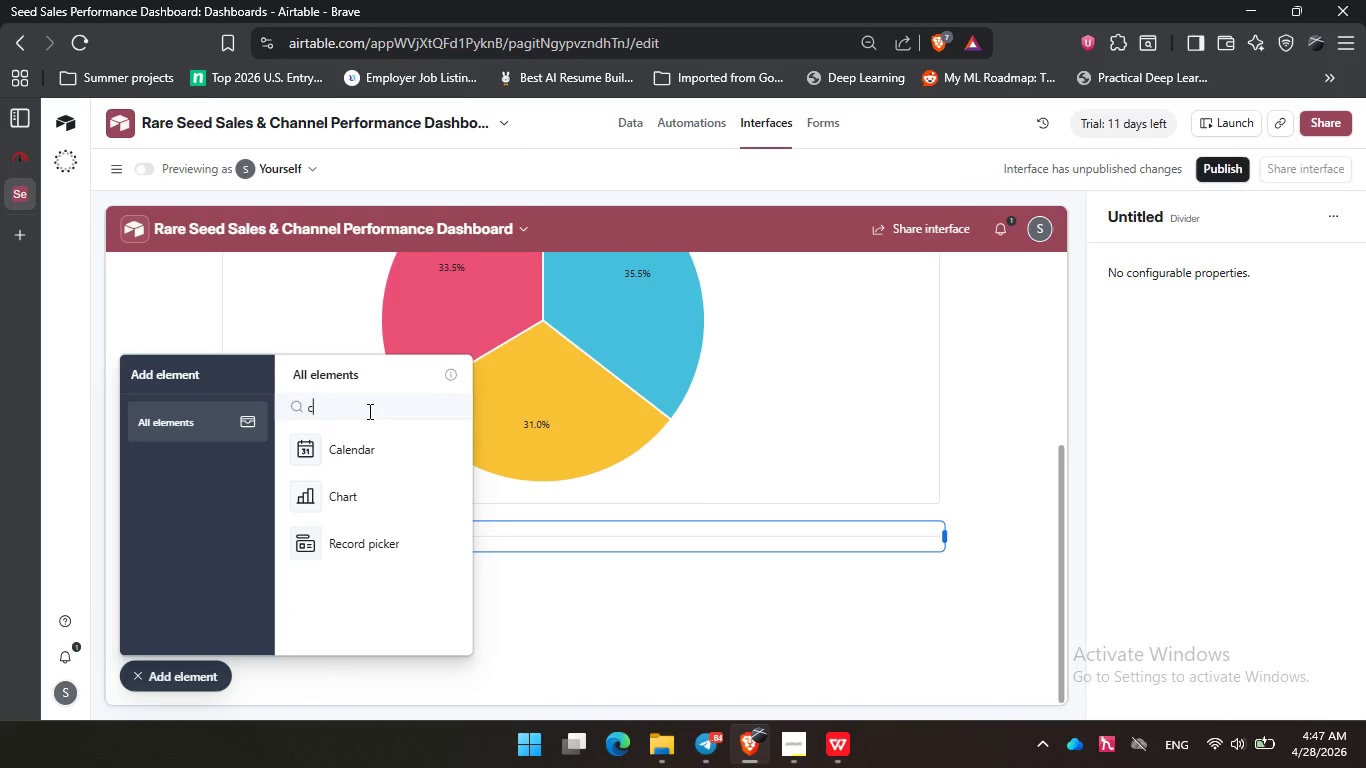 
type(ch)
 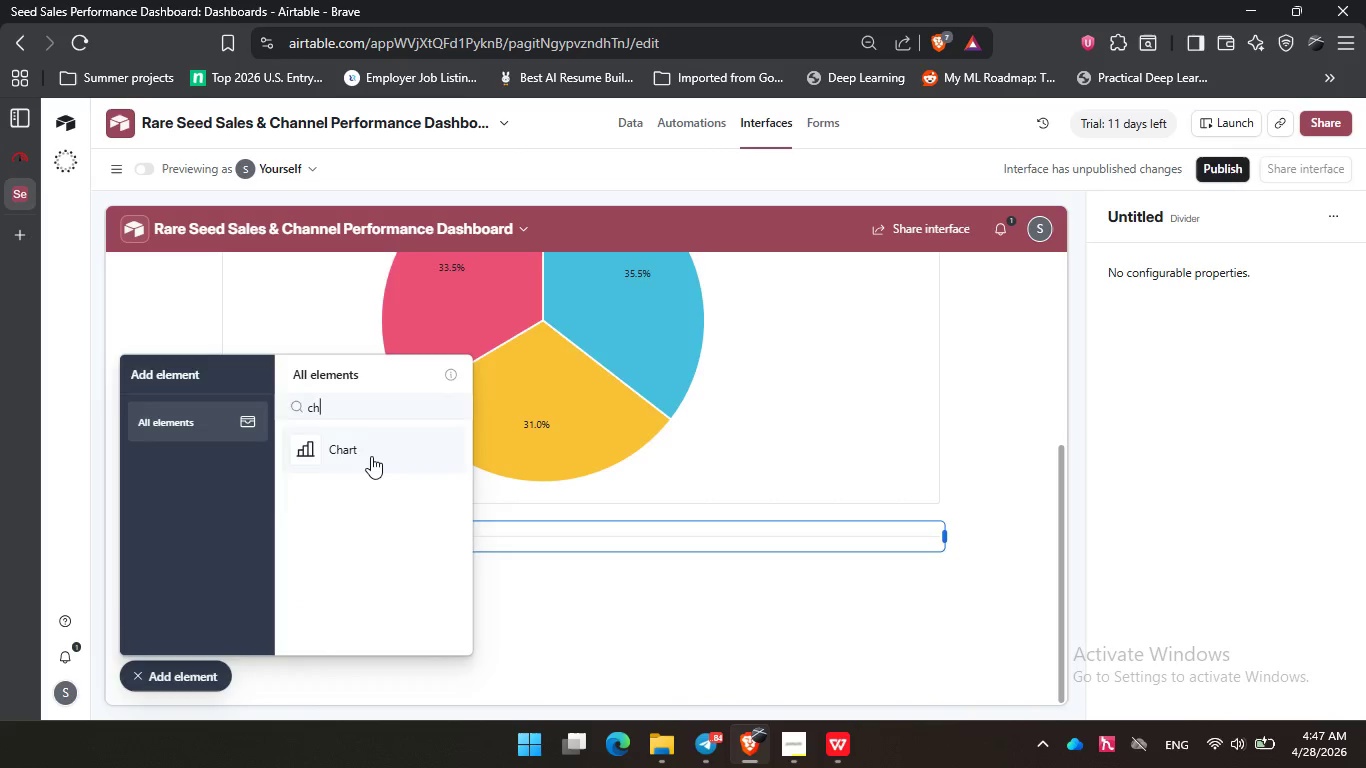 
left_click([371, 456])
 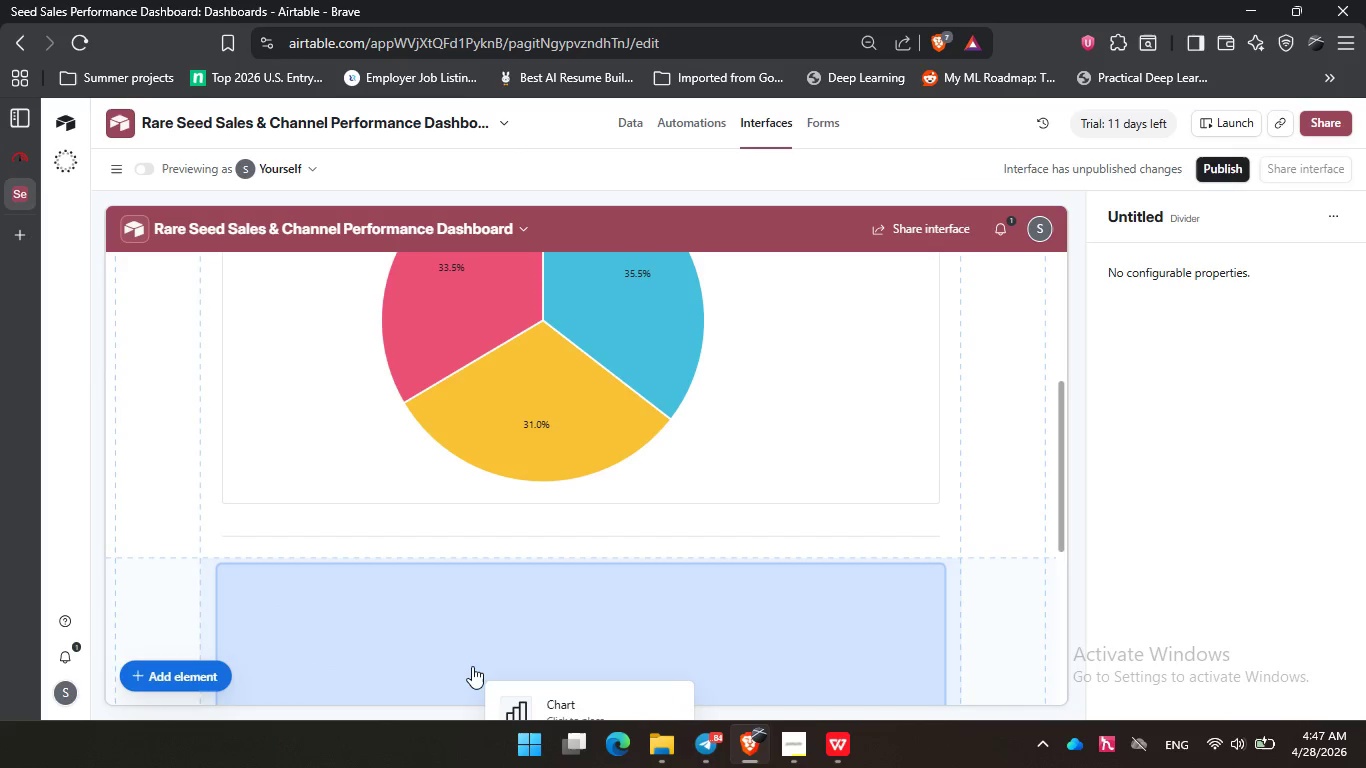 
left_click([473, 664])
 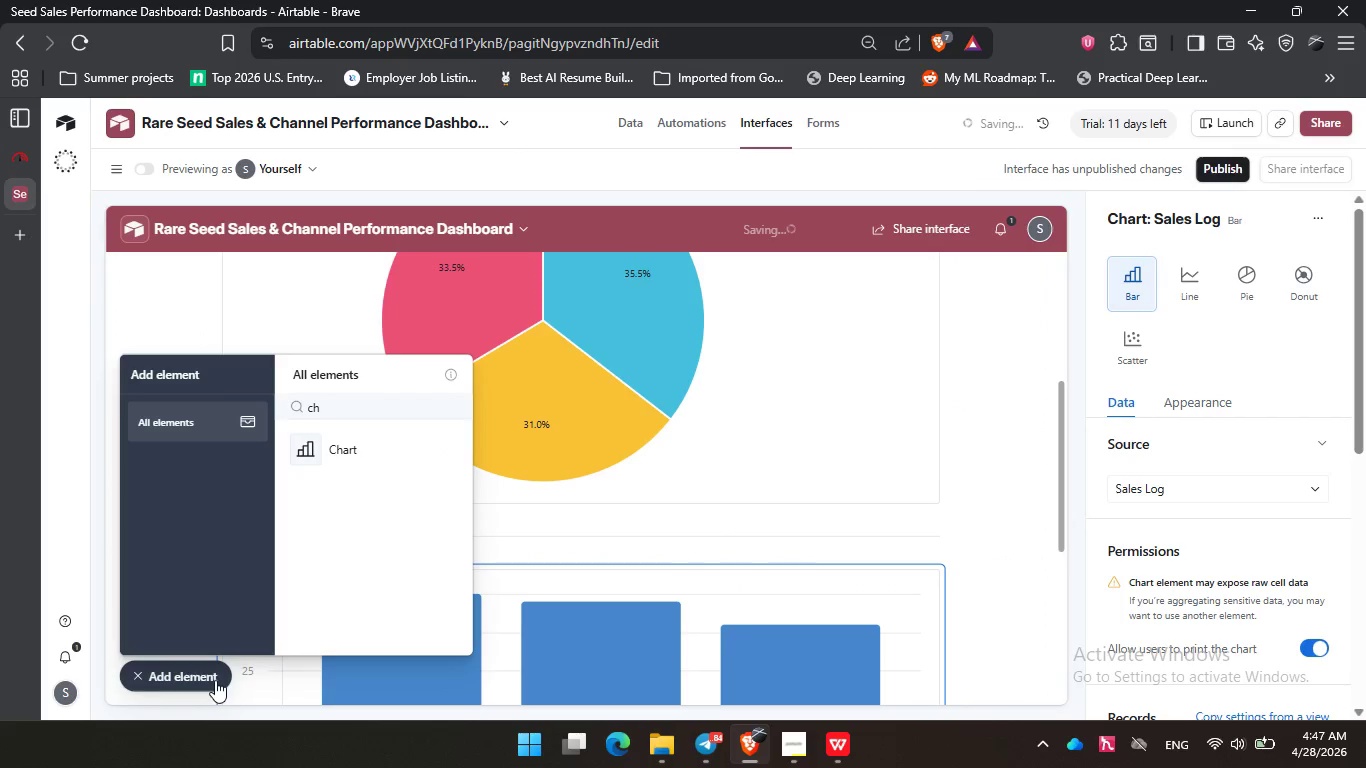 
left_click([215, 680])
 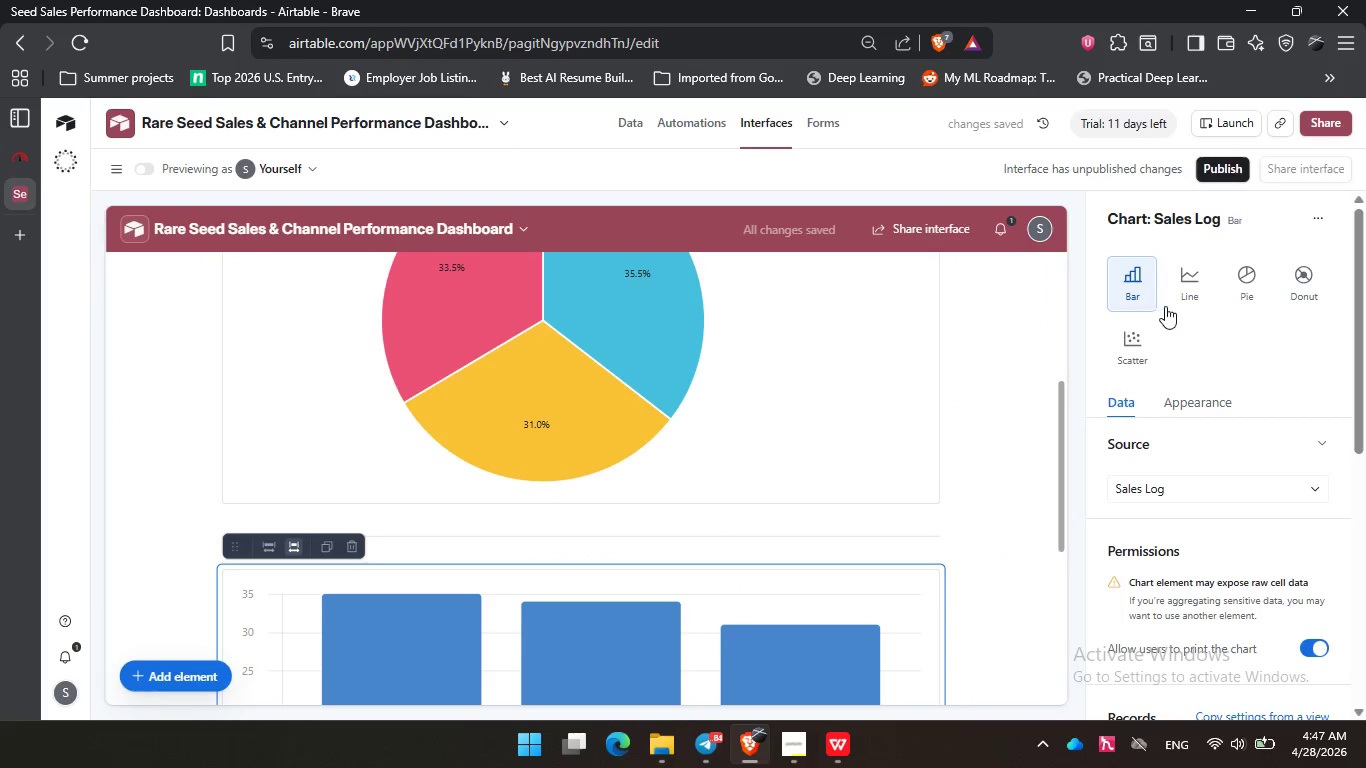 
left_click([1197, 282])
 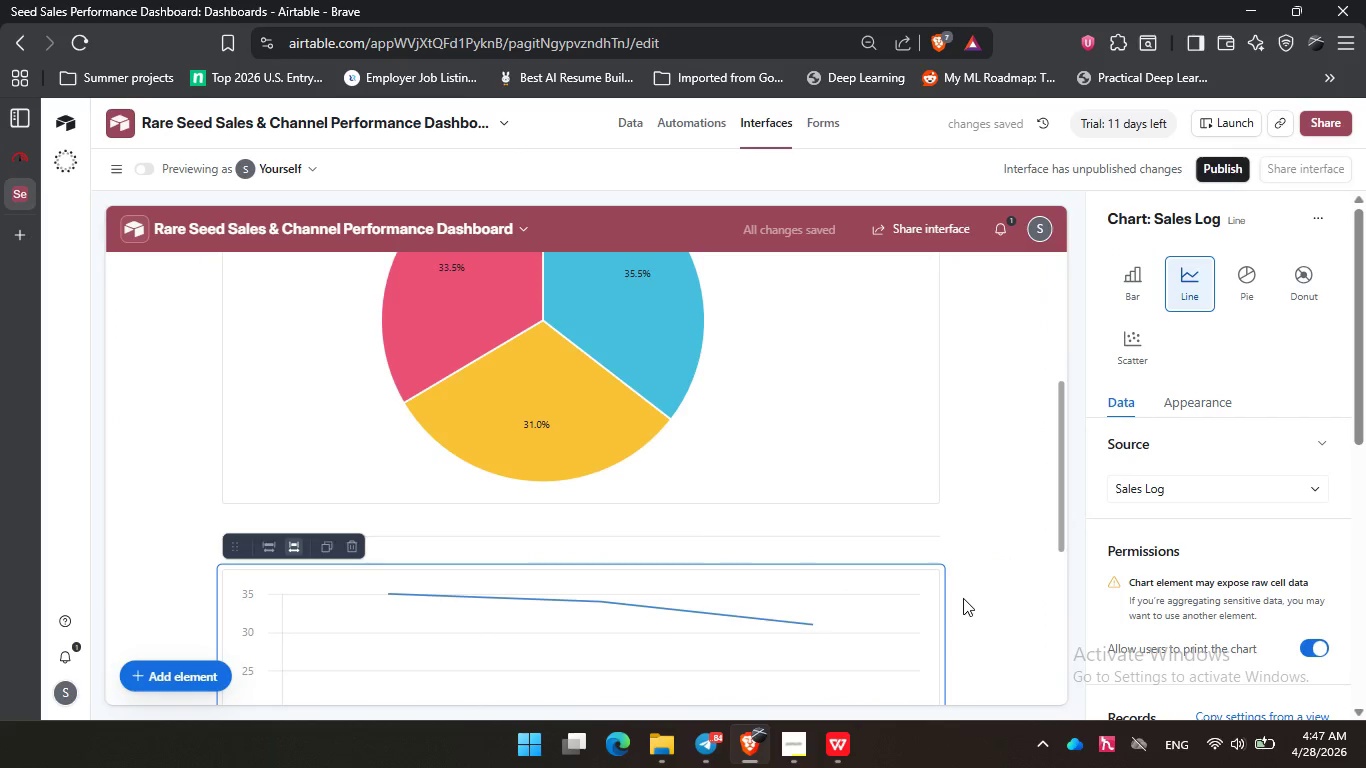 
scroll: coordinate [1229, 490], scroll_direction: down, amount: 8.0
 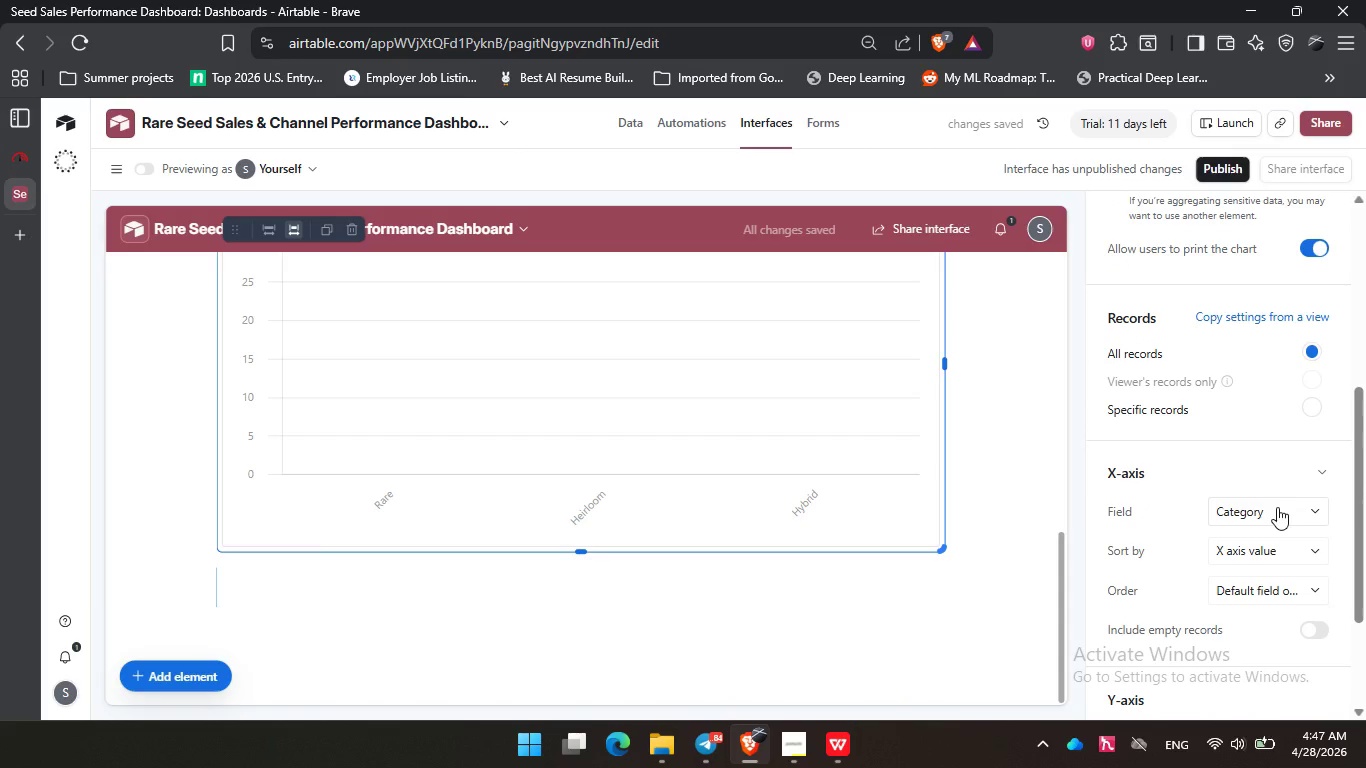 
left_click([1277, 507])
 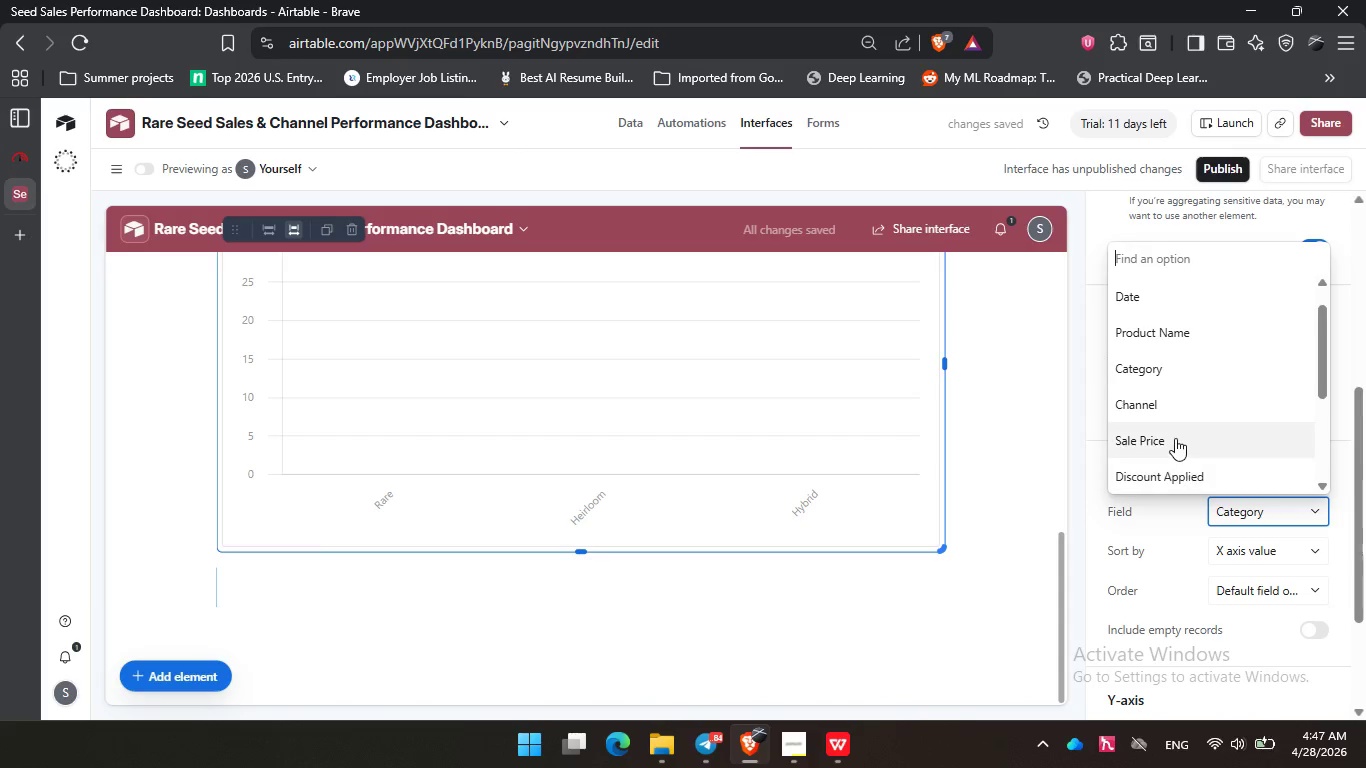 
scroll: coordinate [1175, 438], scroll_direction: down, amount: 5.0
 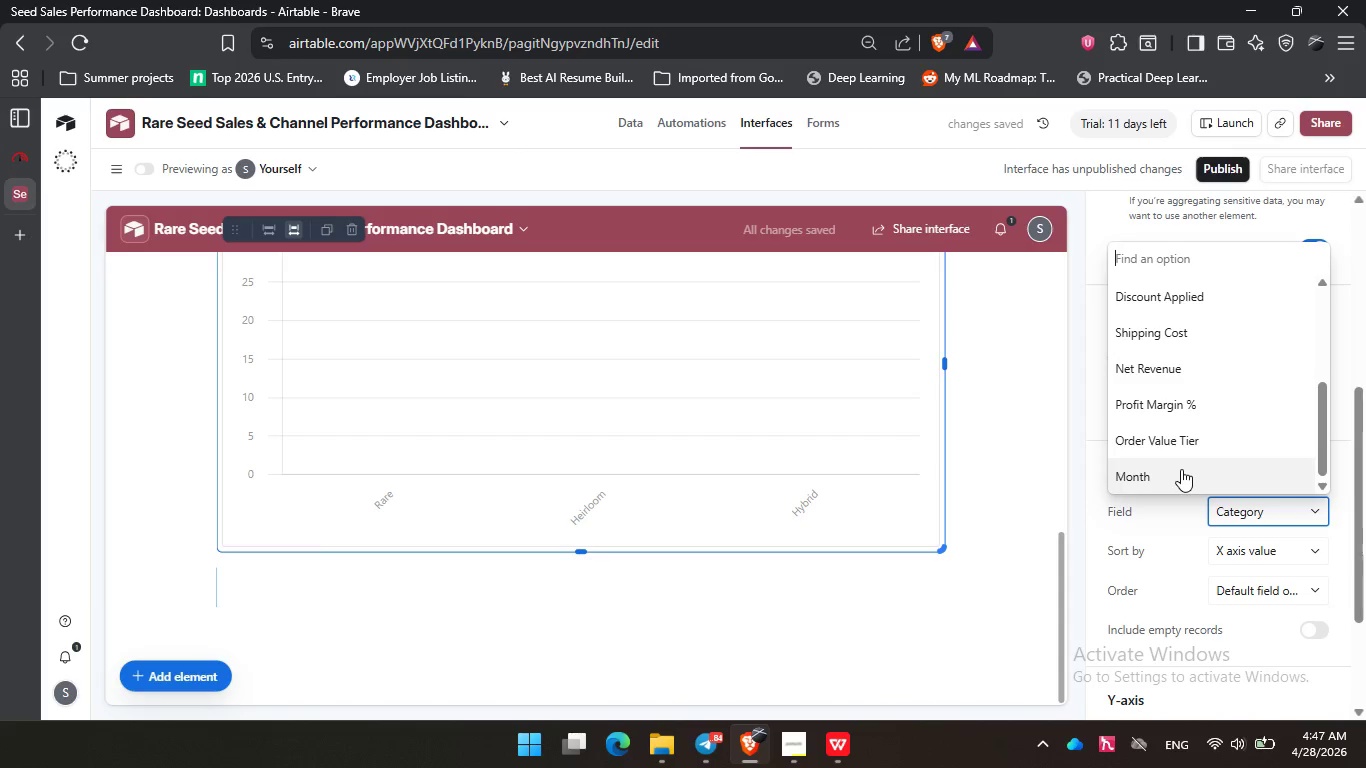 
left_click([1182, 470])
 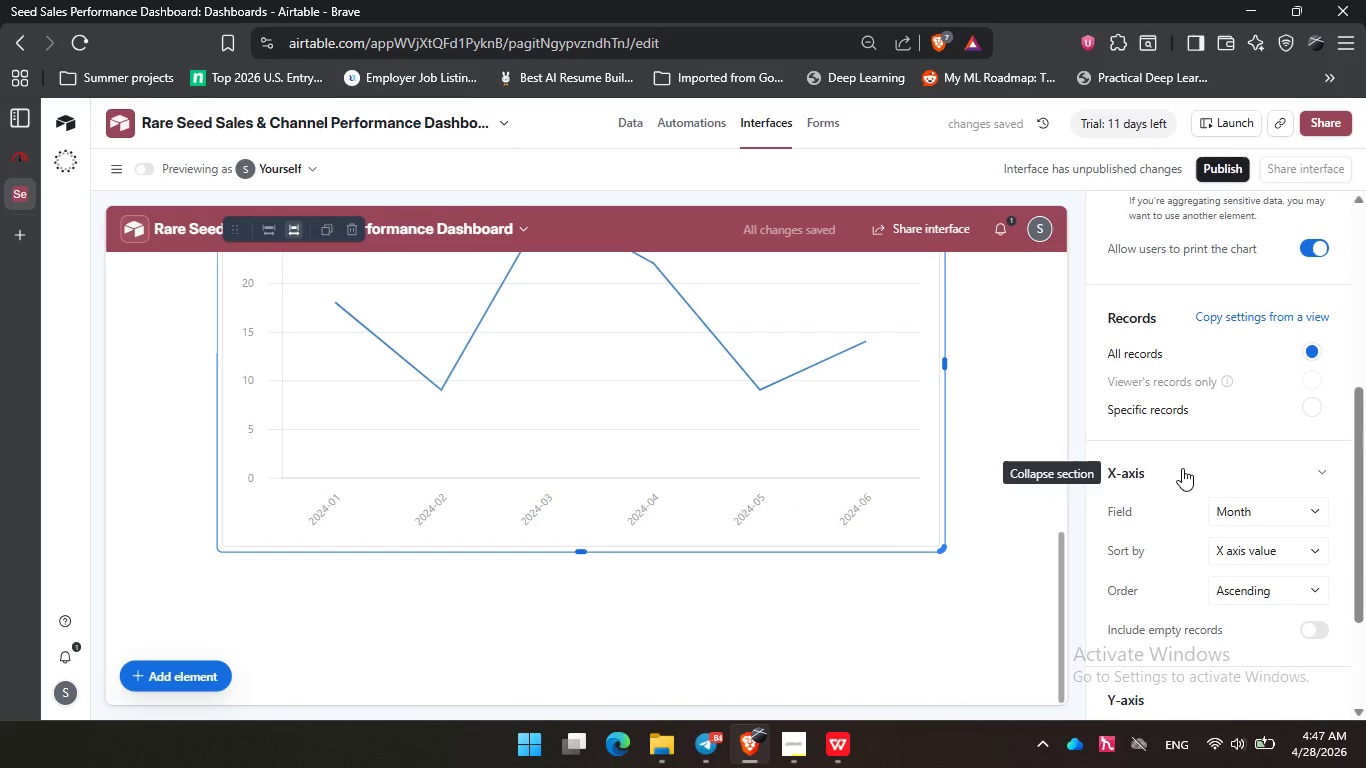 
scroll: coordinate [1182, 468], scroll_direction: down, amount: 3.0
 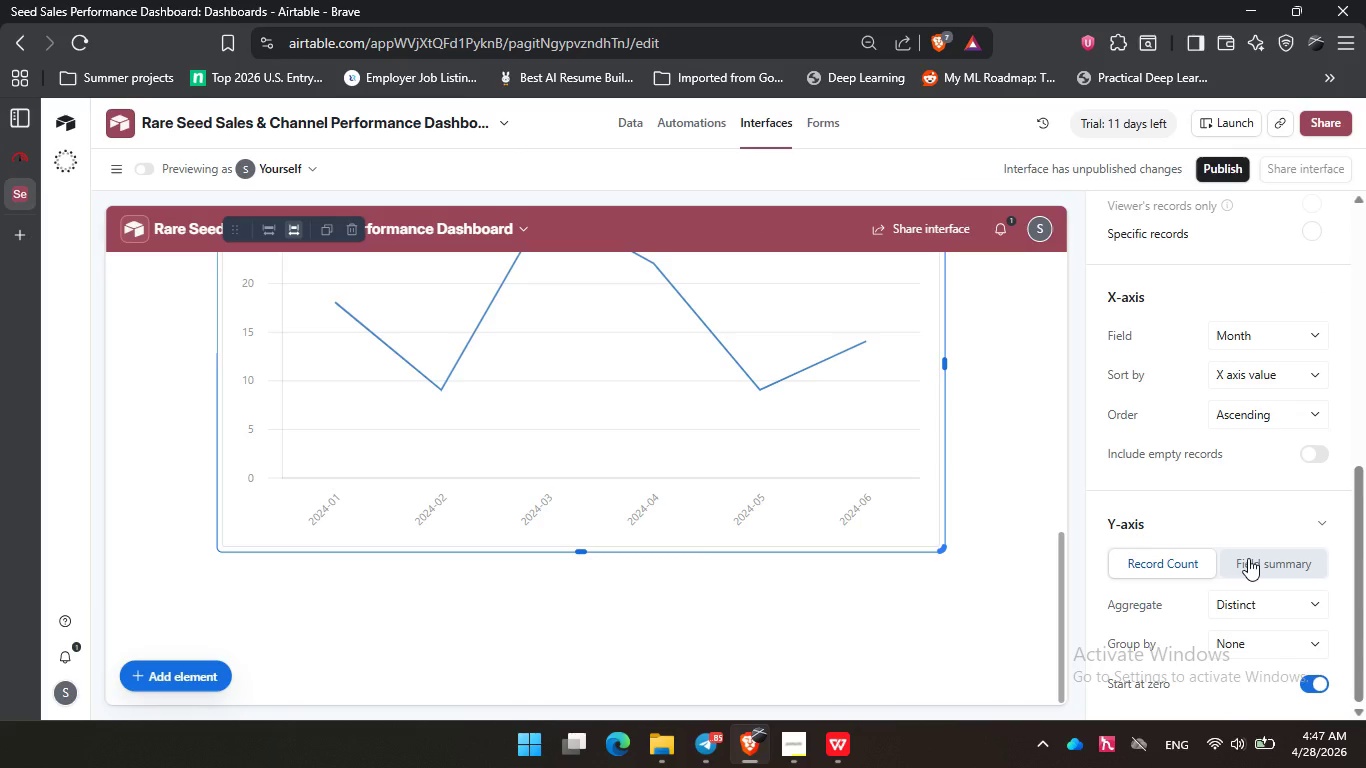 
wait(6.3)
 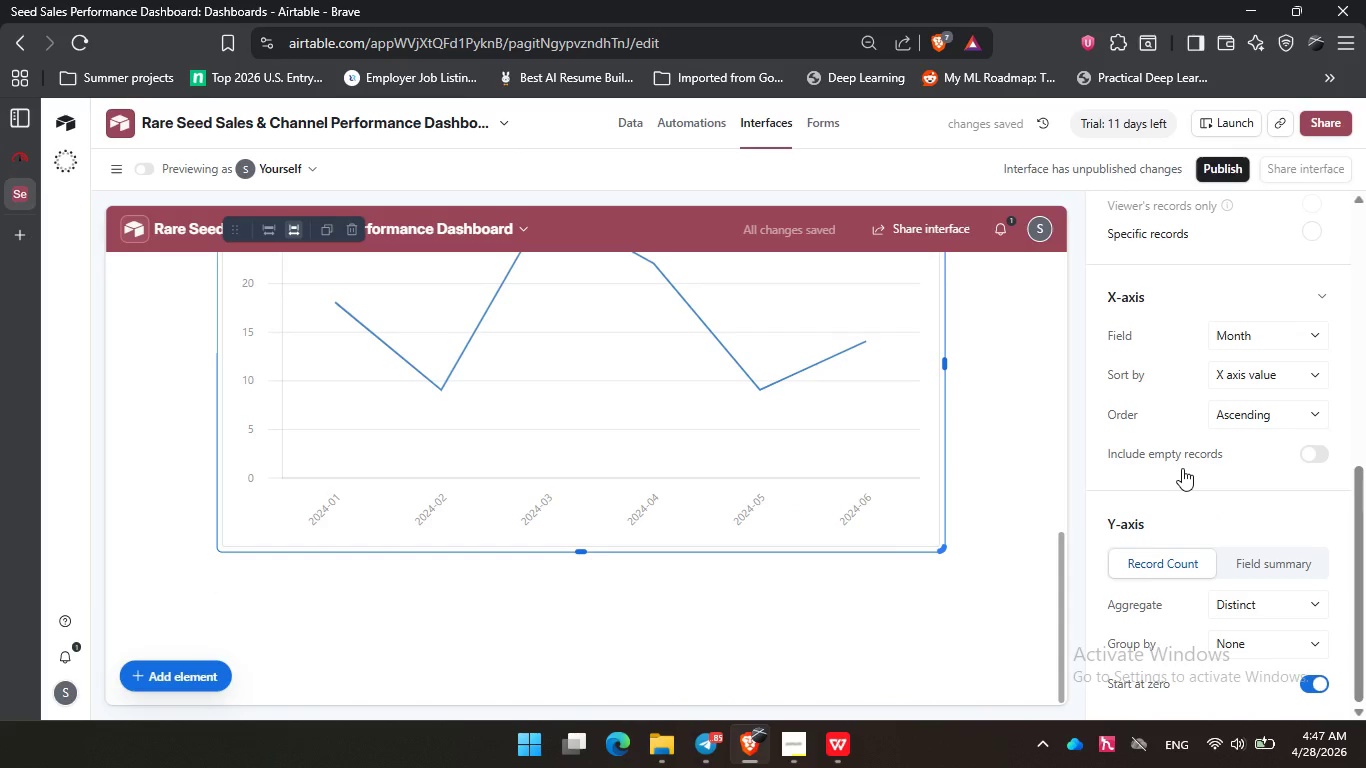 
left_click([1248, 558])
 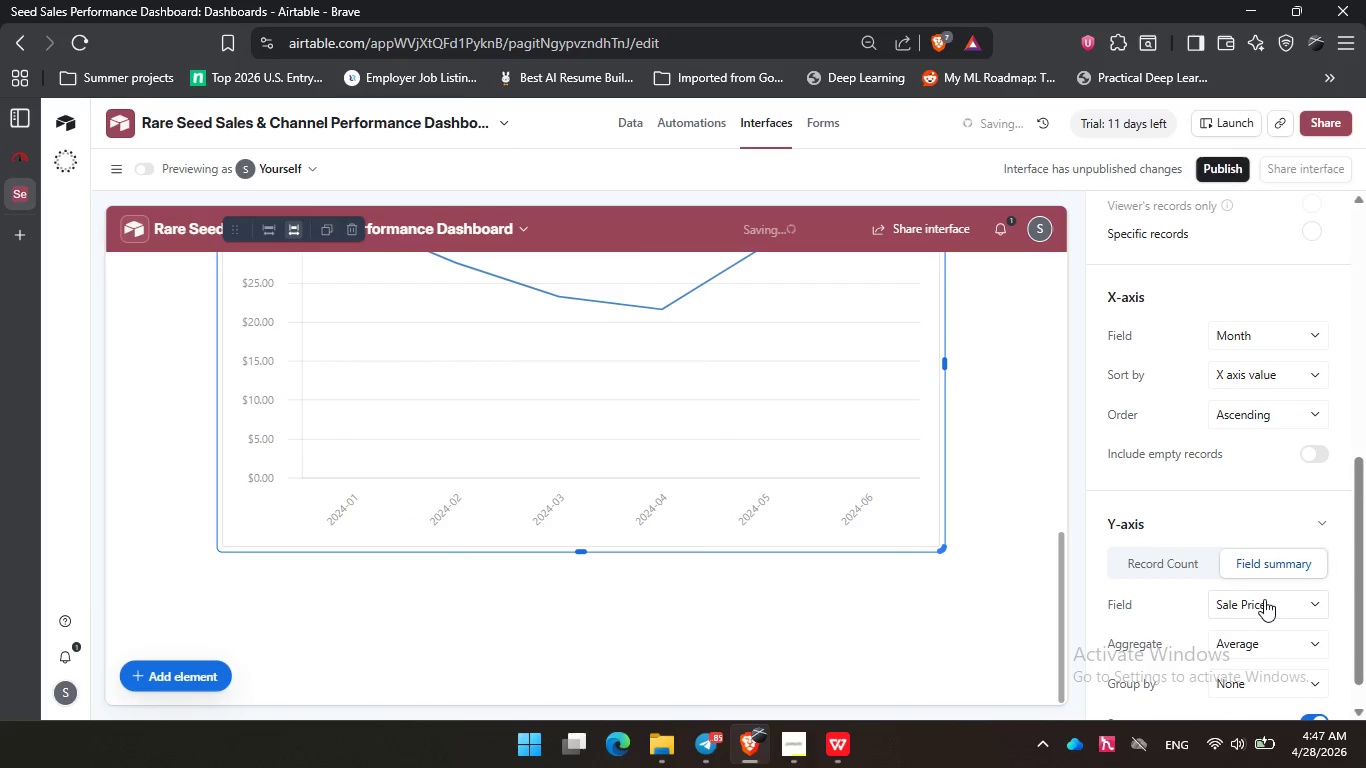 
left_click([1264, 599])
 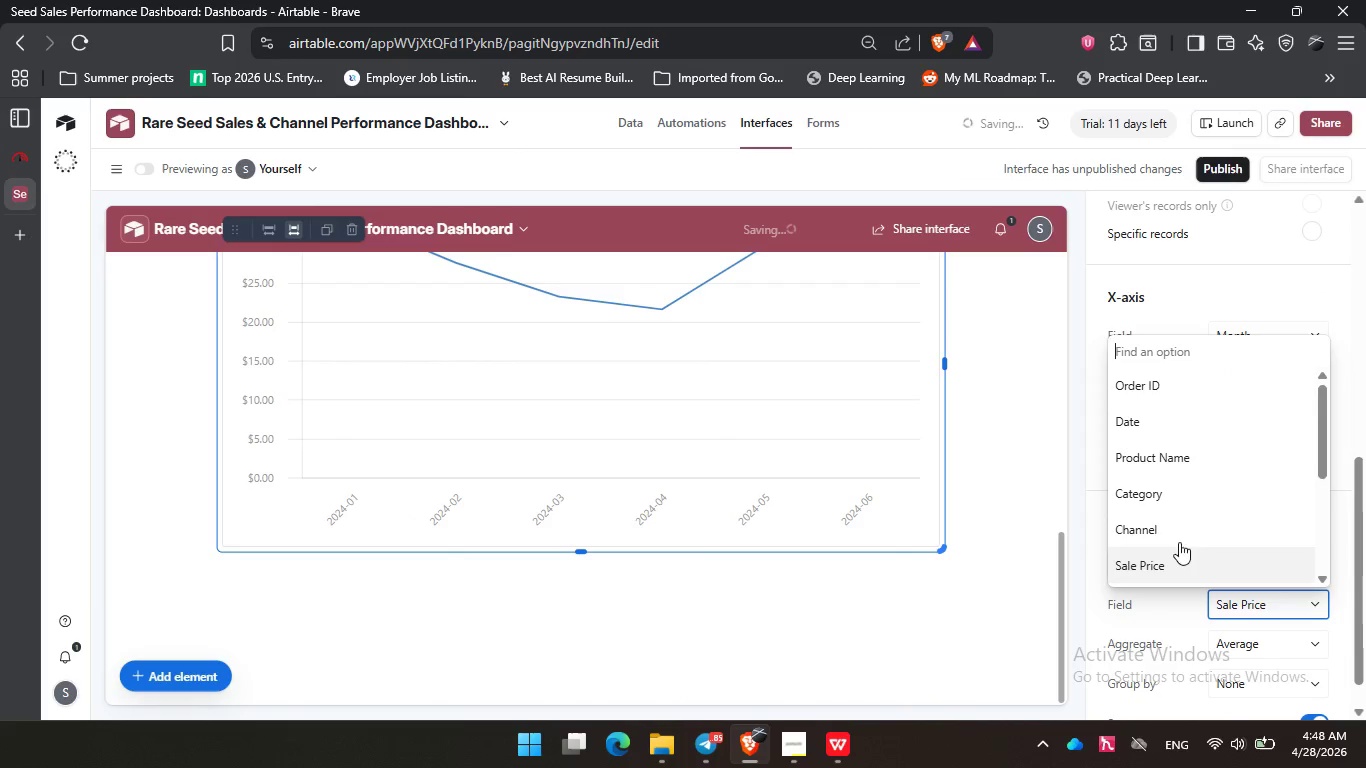 
scroll: coordinate [1177, 537], scroll_direction: down, amount: 2.0
 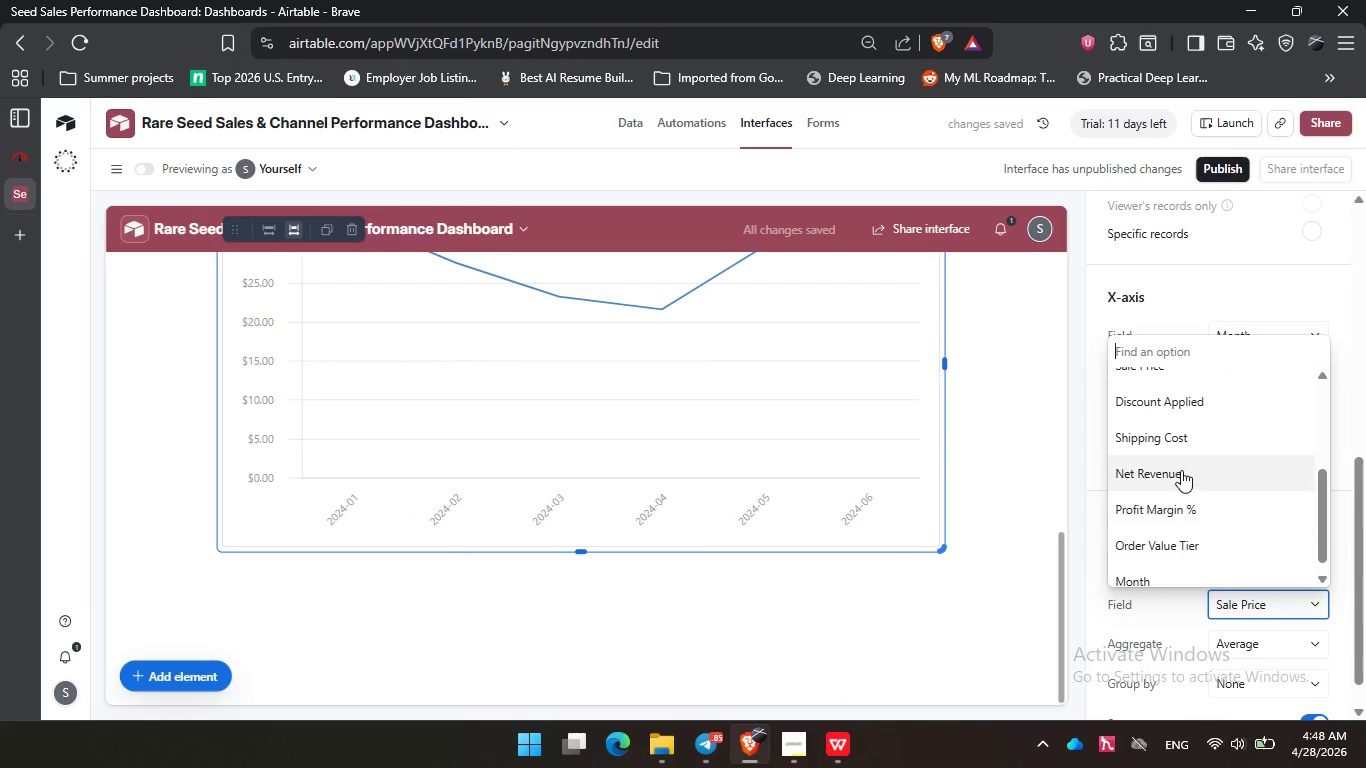 
left_click([1181, 470])
 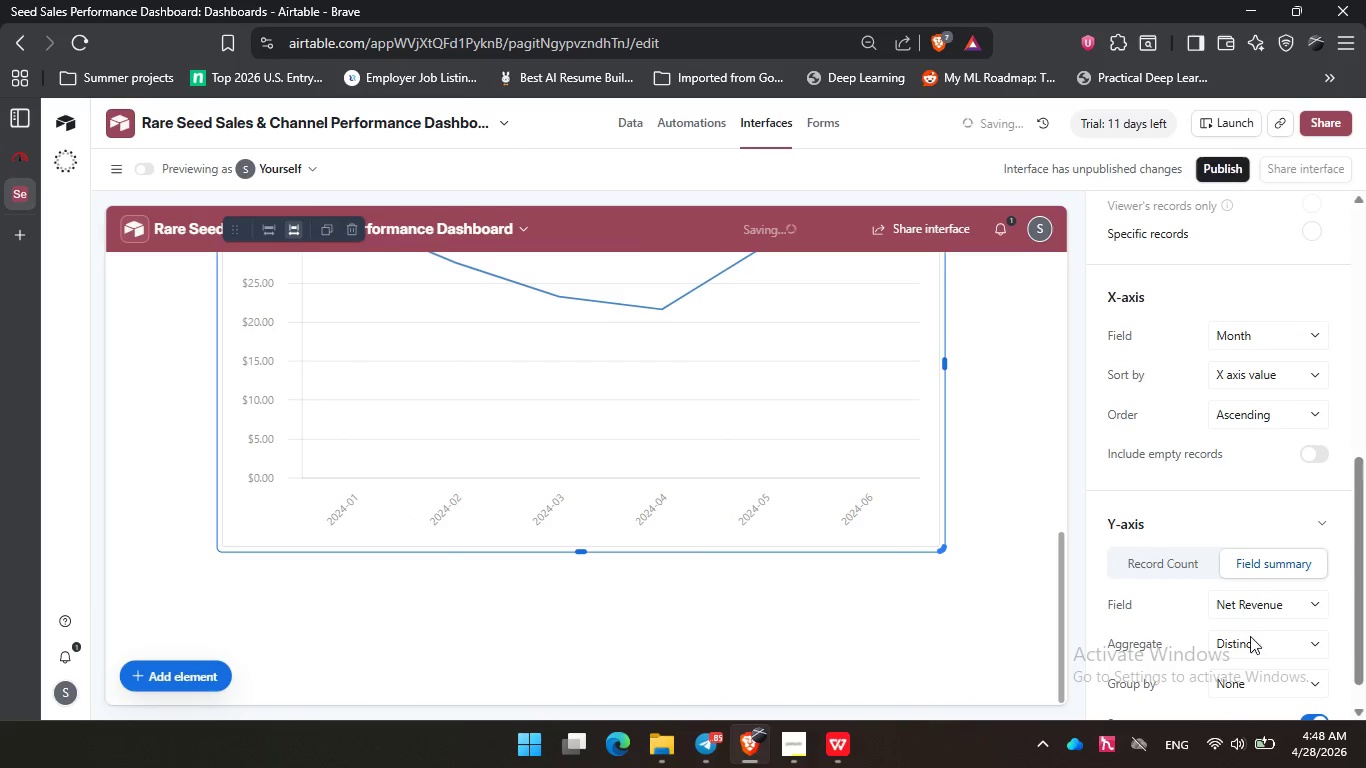 
left_click([1252, 639])
 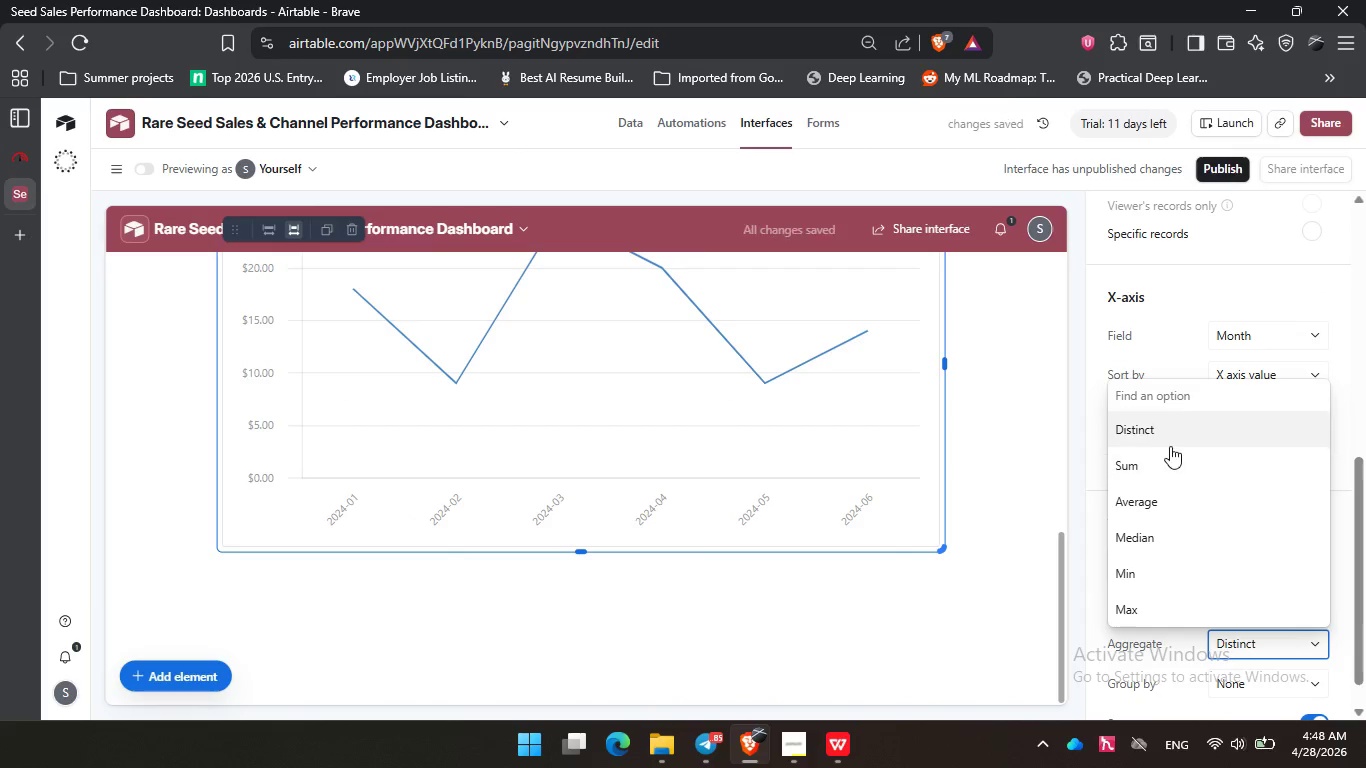 
left_click([1169, 450])
 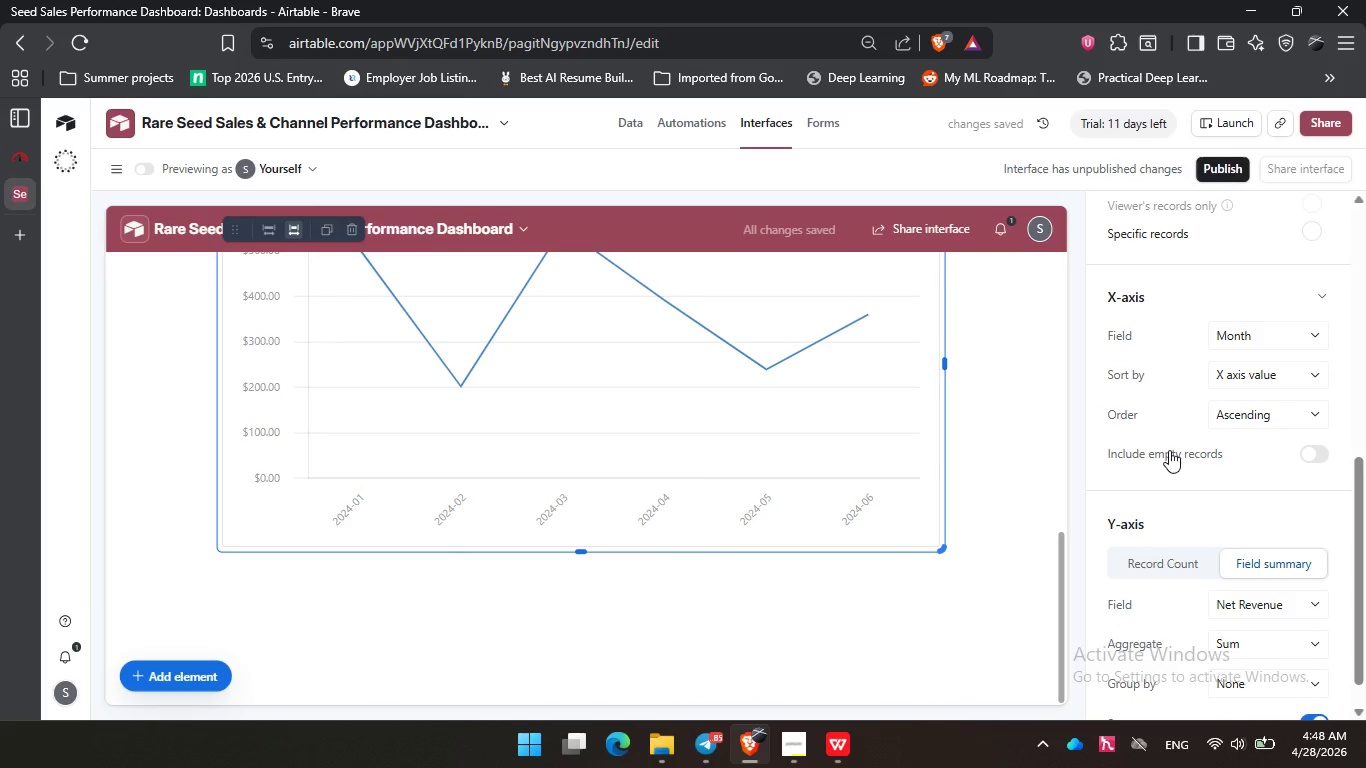 
scroll: coordinate [1317, 553], scroll_direction: down, amount: 2.0
 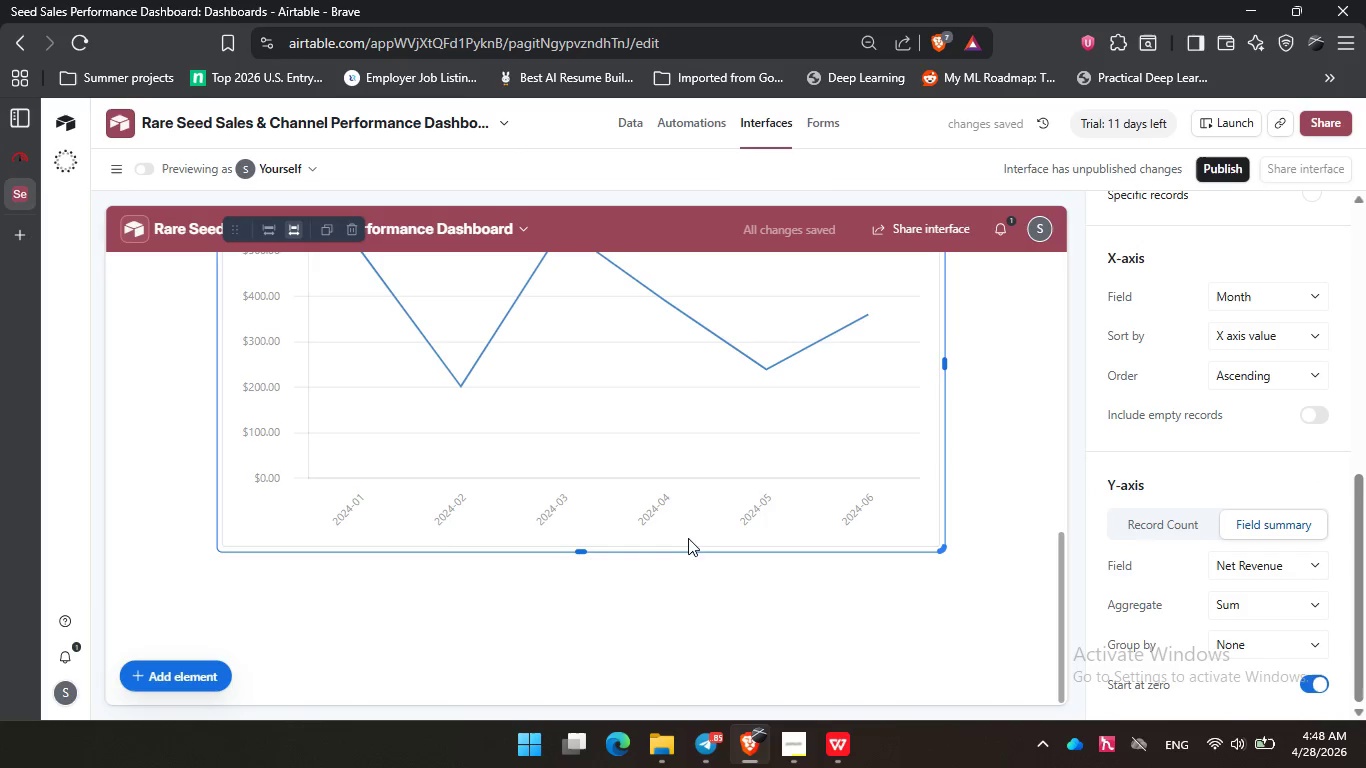 
scroll: coordinate [680, 540], scroll_direction: up, amount: 1.0
 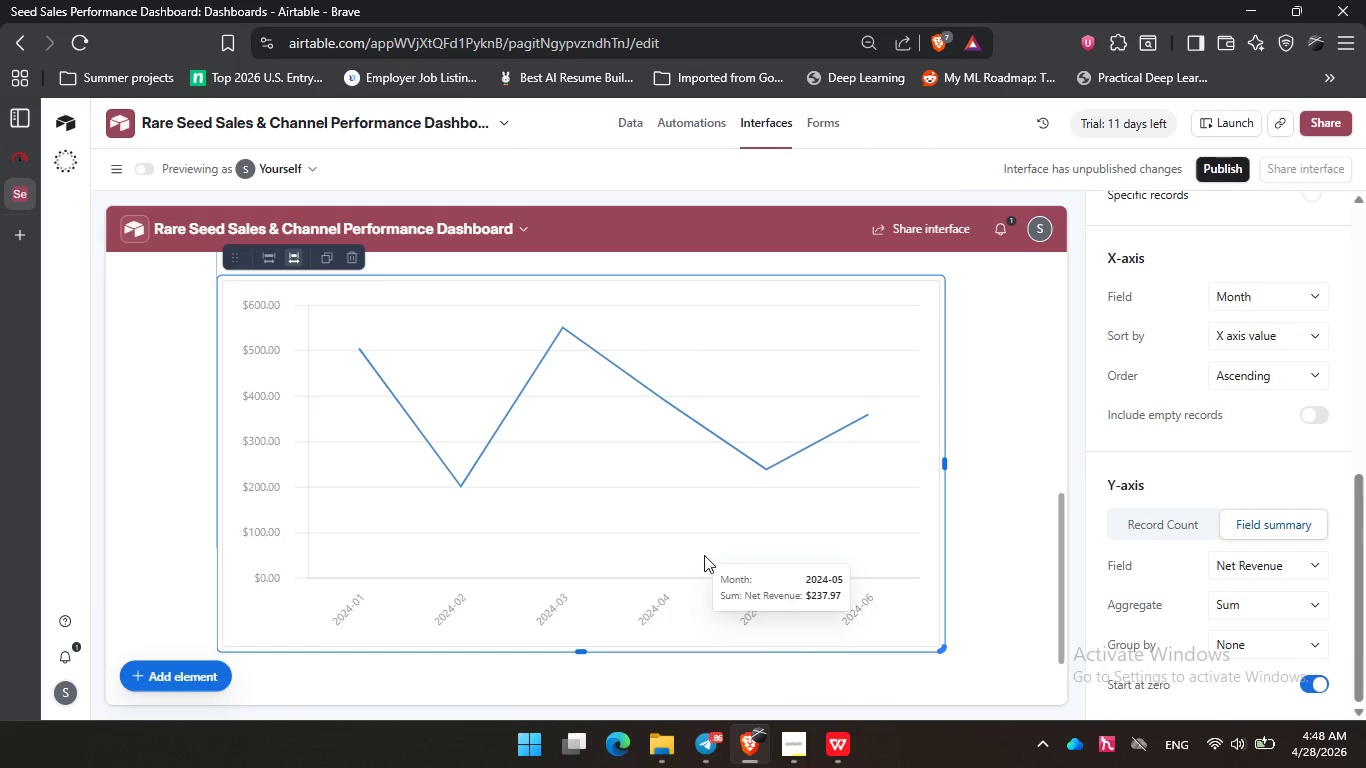 
wait(22.74)
 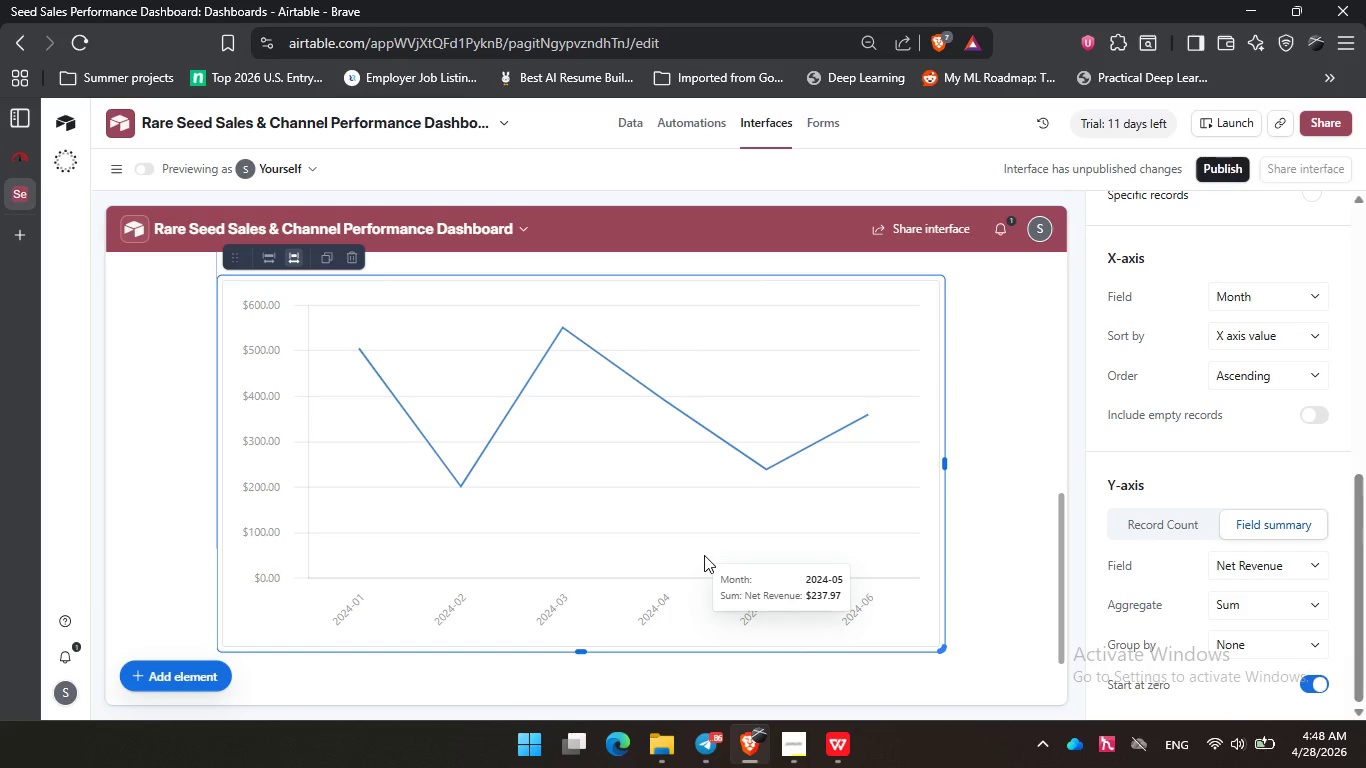 
scroll: coordinate [695, 381], scroll_direction: up, amount: 6.0
 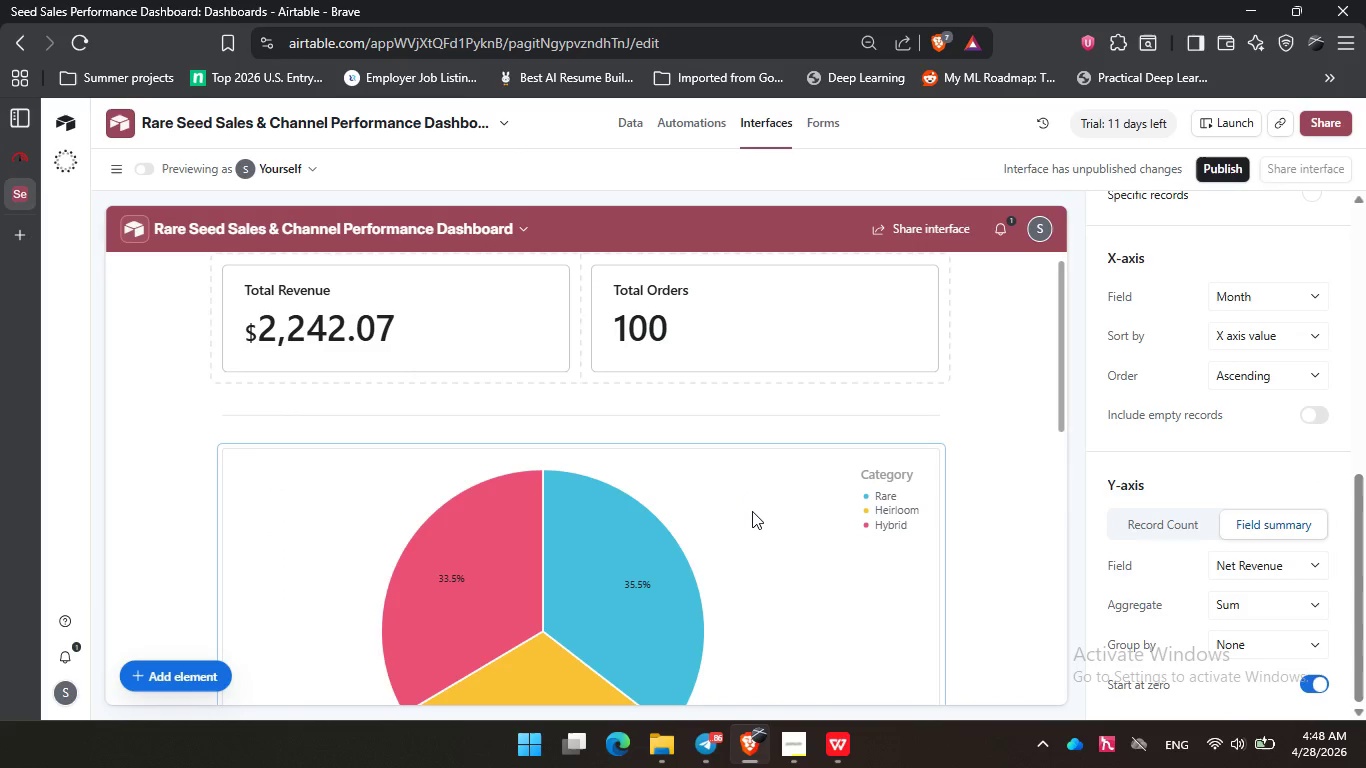 
left_click([752, 511])
 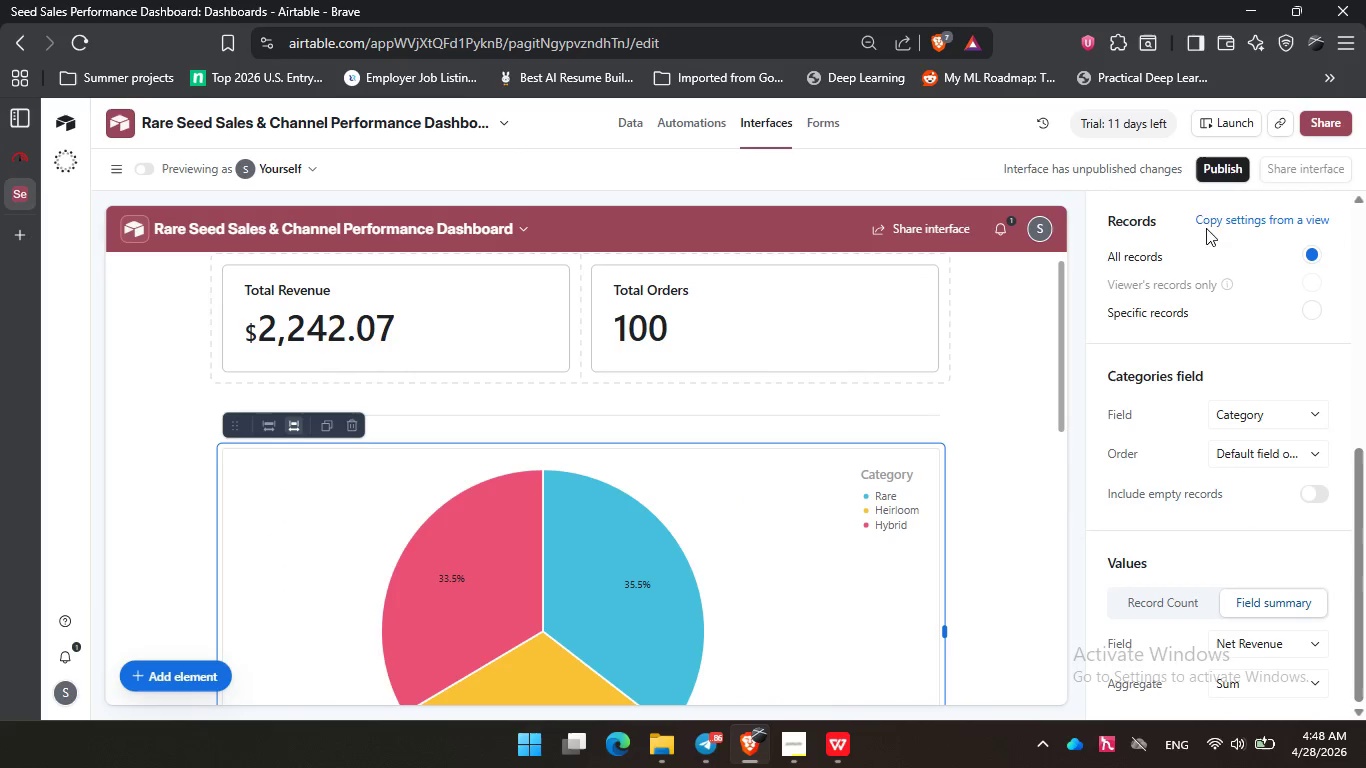 
scroll: coordinate [1212, 316], scroll_direction: up, amount: 4.0
 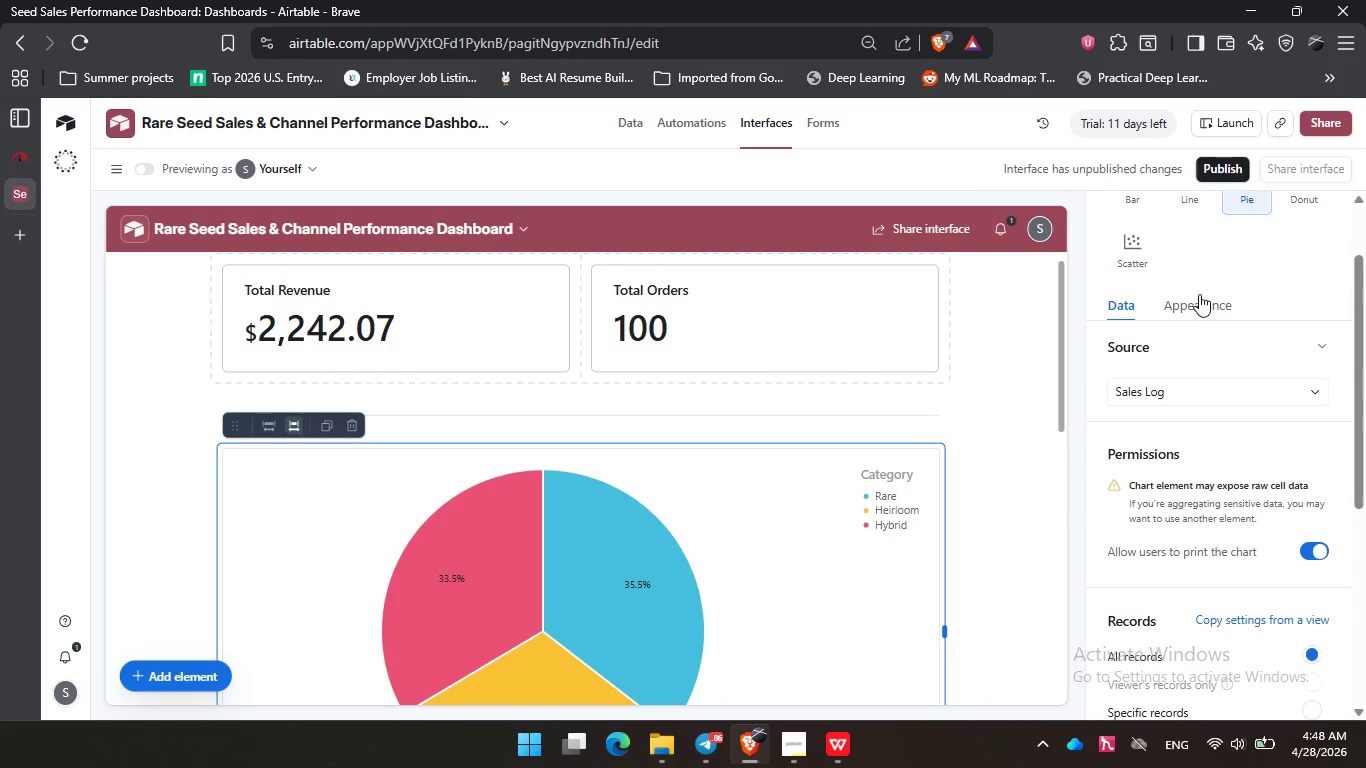 
left_click([1199, 294])
 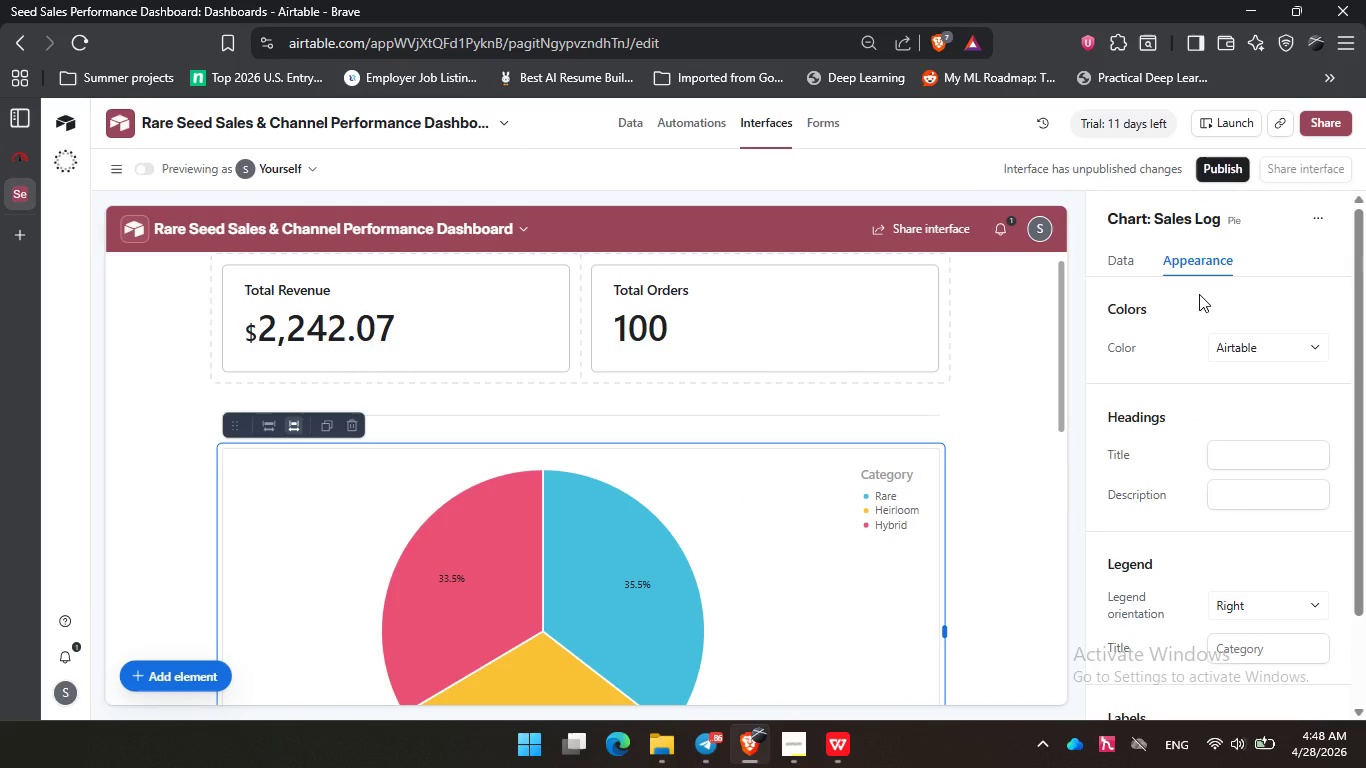 
wait(14.17)
 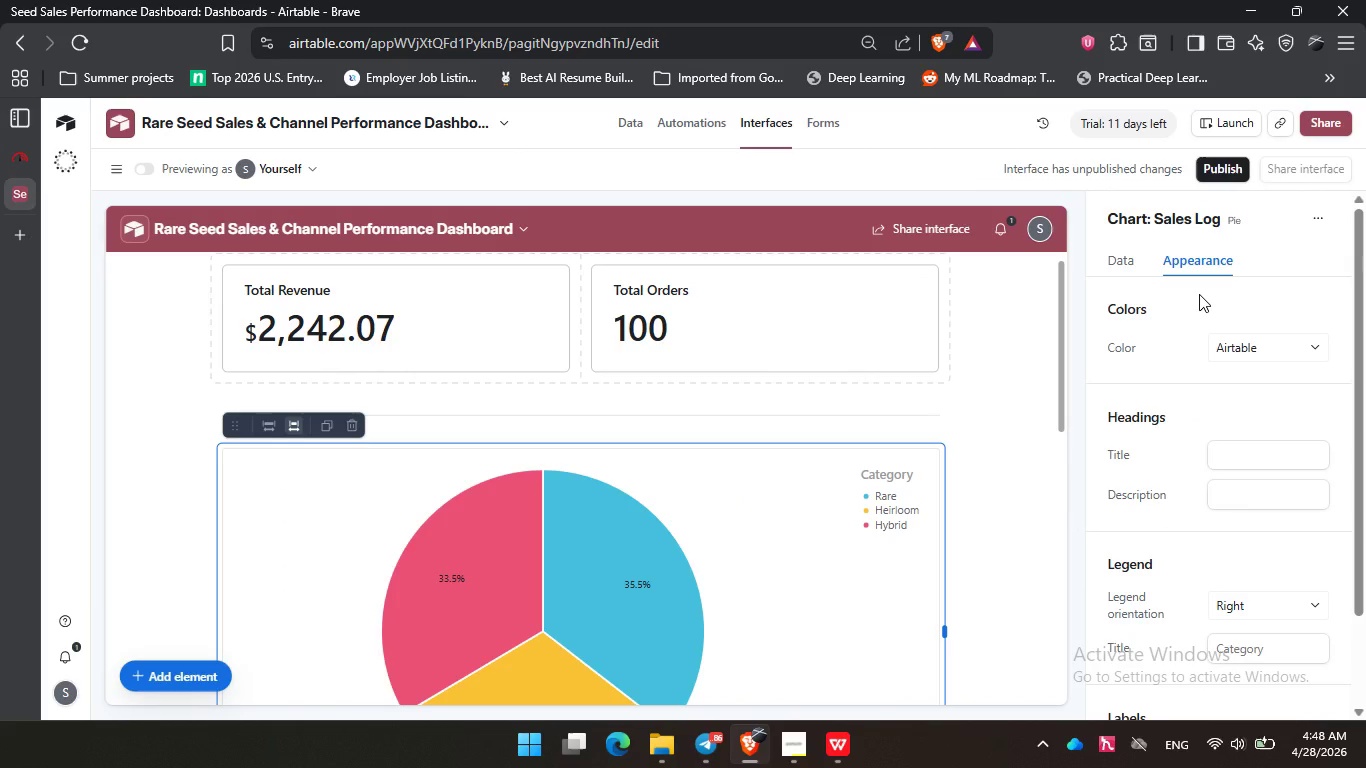 
left_click([1251, 461])
 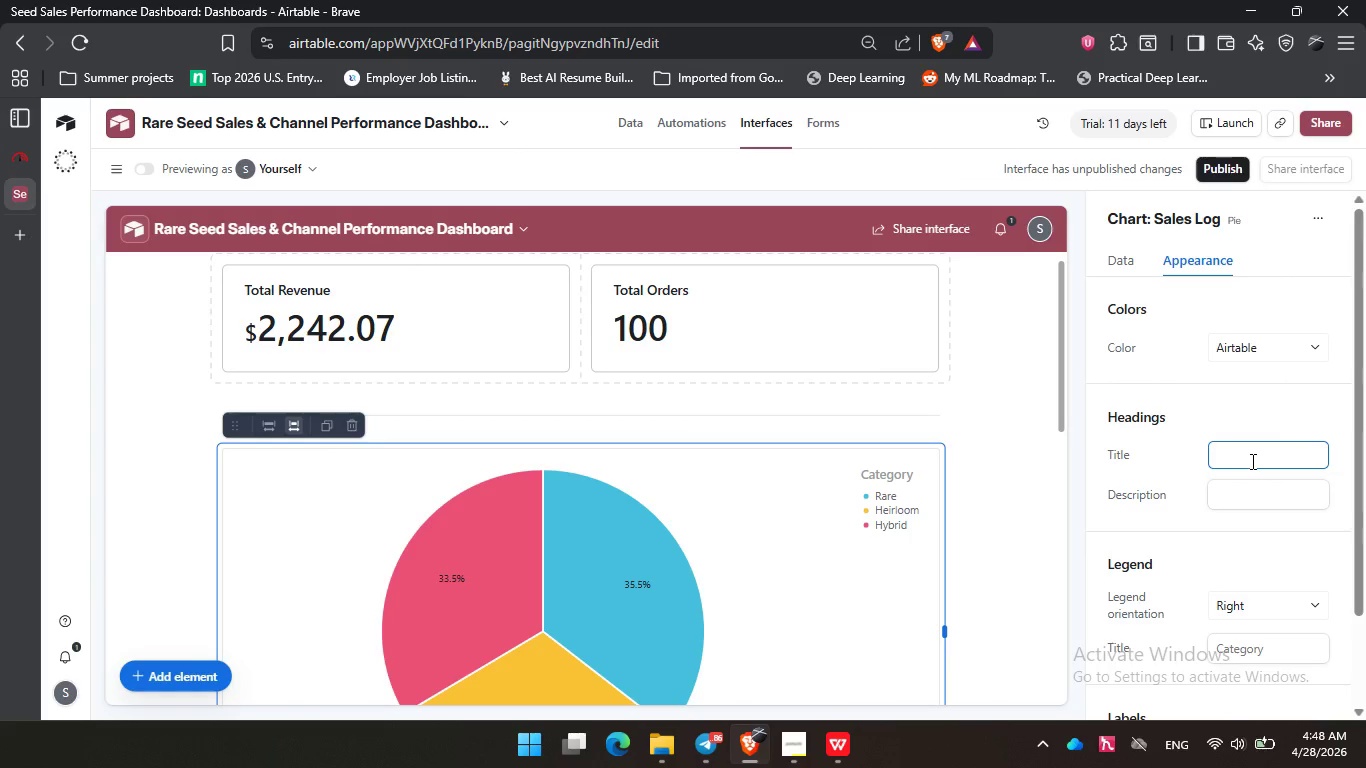 
type(Mo)
 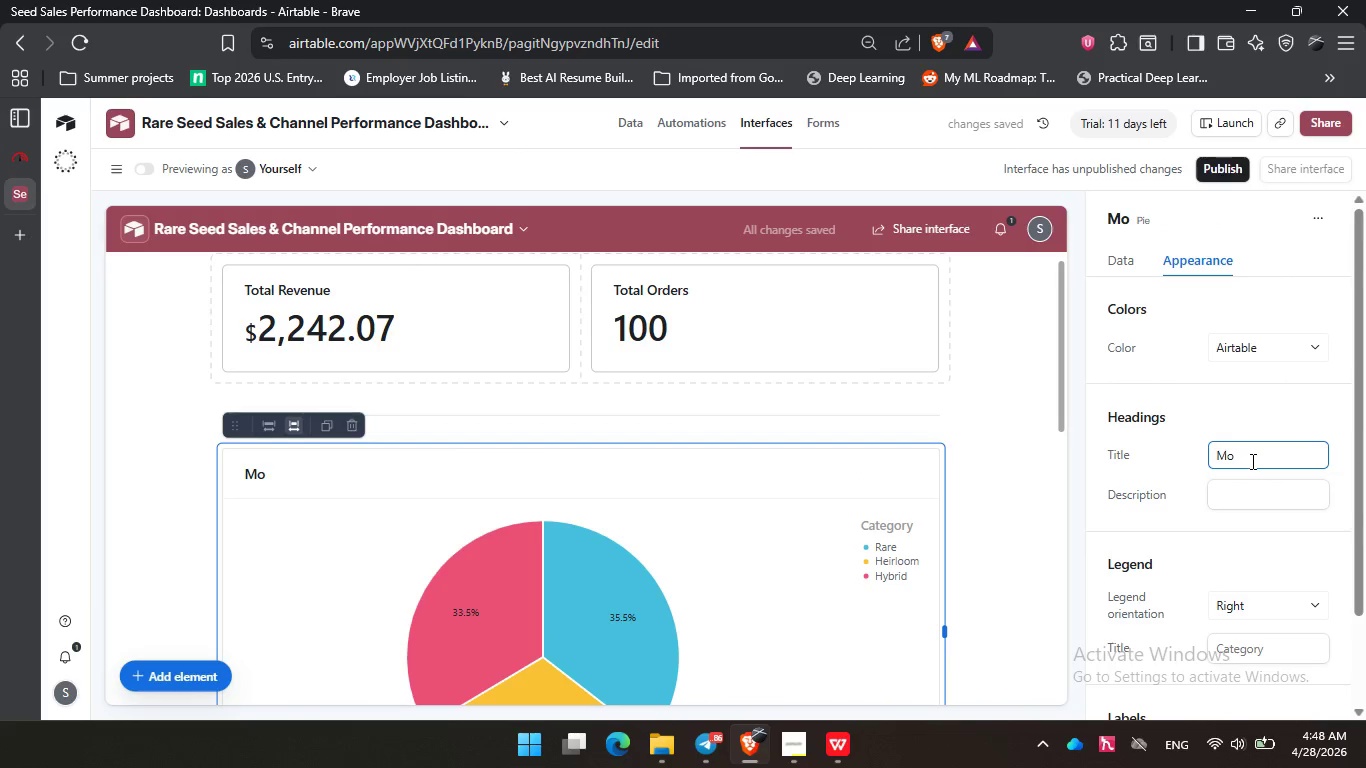 
wait(6.42)
 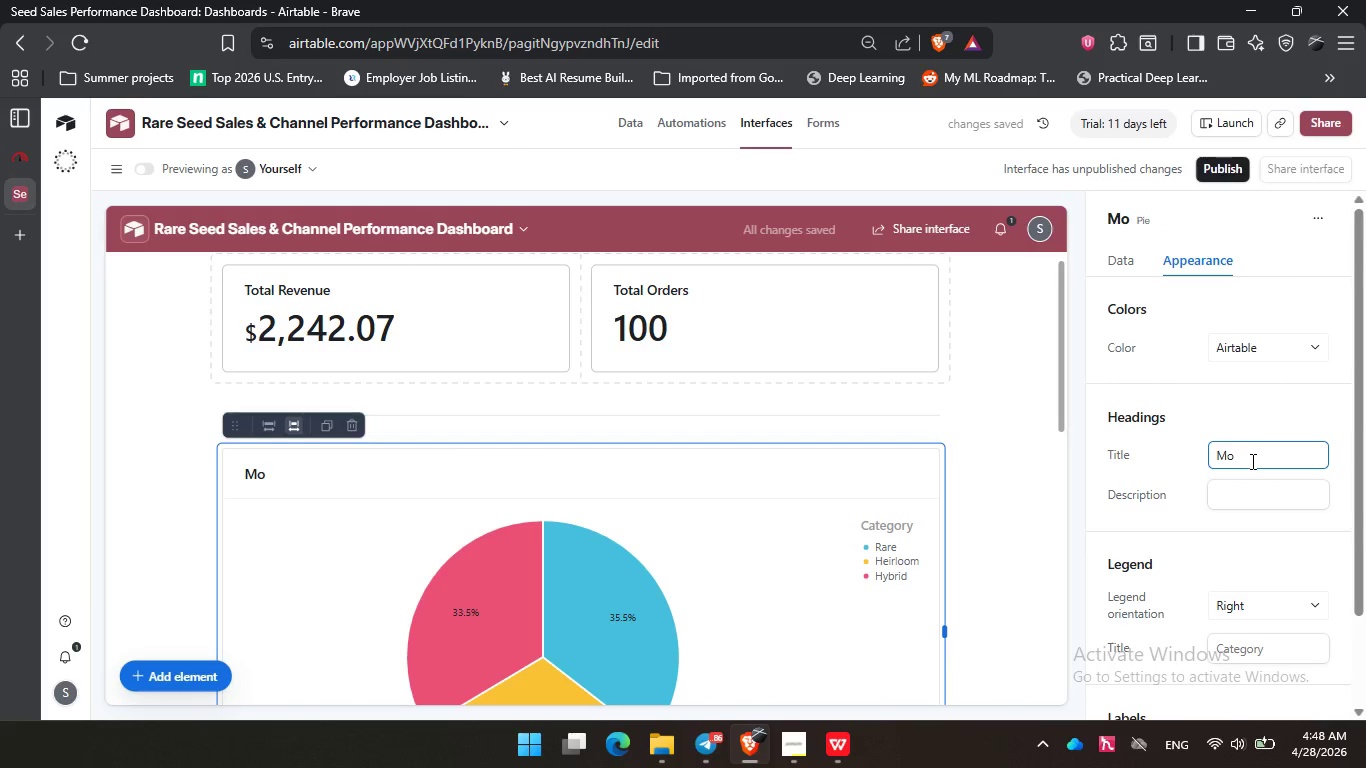 
key(Backspace)
key(Backspace)
type(Ctaa)
key(Backspace)
key(Backspace)
key(Backspace)
type(ategory Performance)
 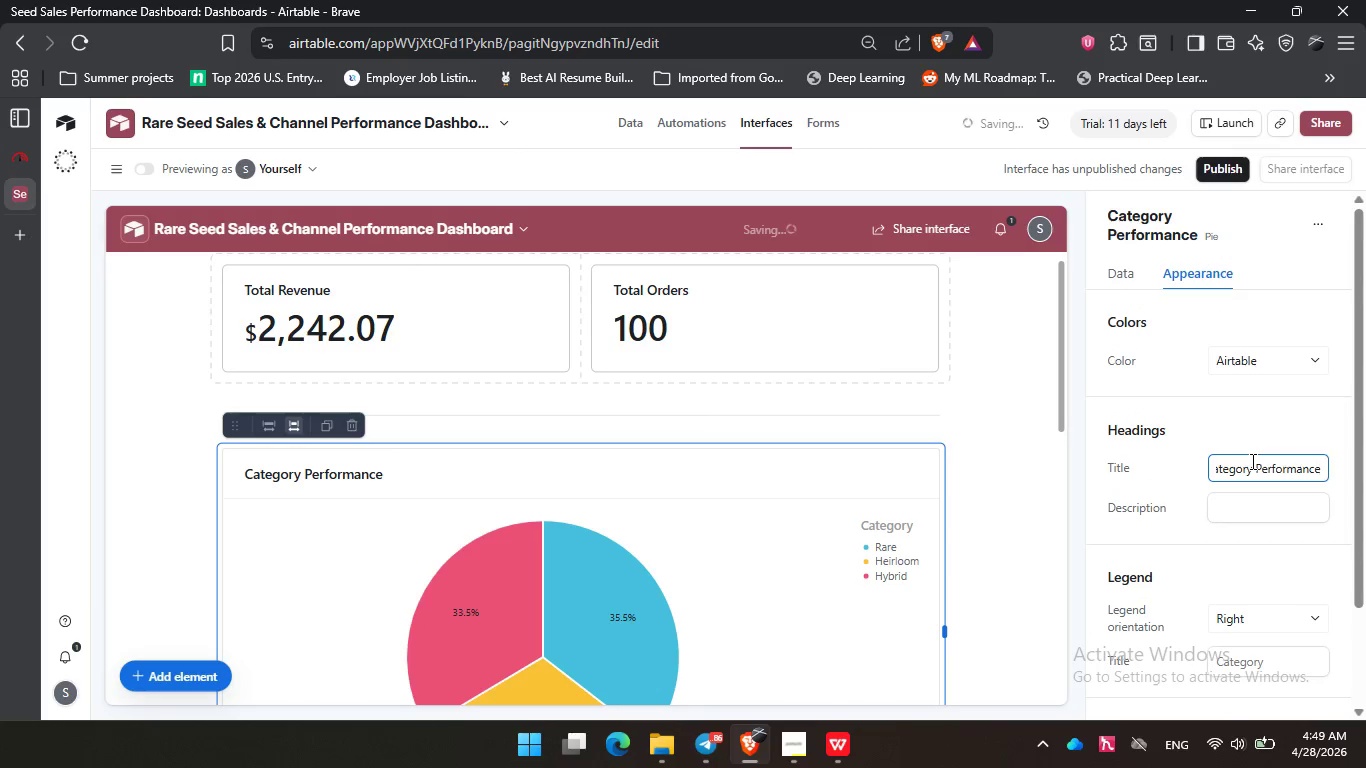 
scroll: coordinate [1271, 484], scroll_direction: down, amount: 4.0
 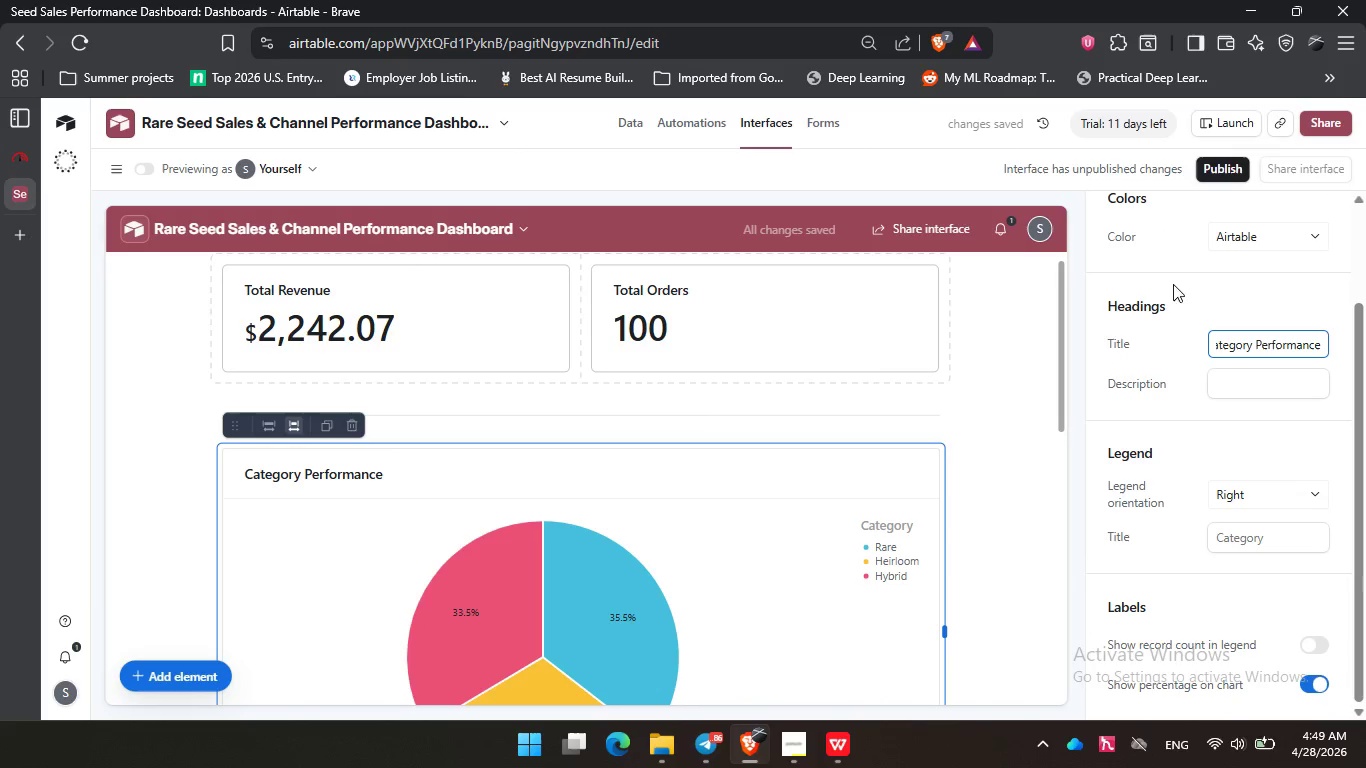 
scroll: coordinate [1113, 267], scroll_direction: up, amount: 3.0
 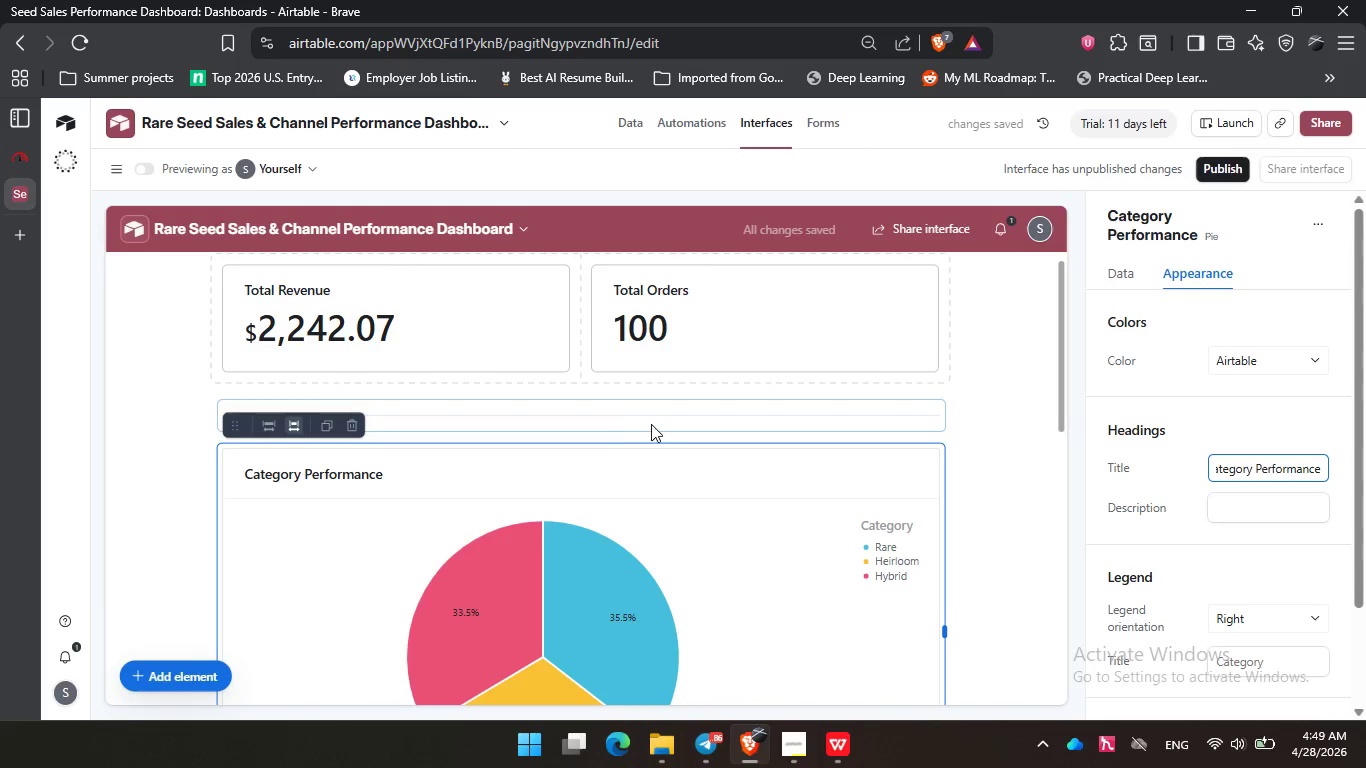 
scroll: coordinate [655, 427], scroll_direction: down, amount: 4.0
 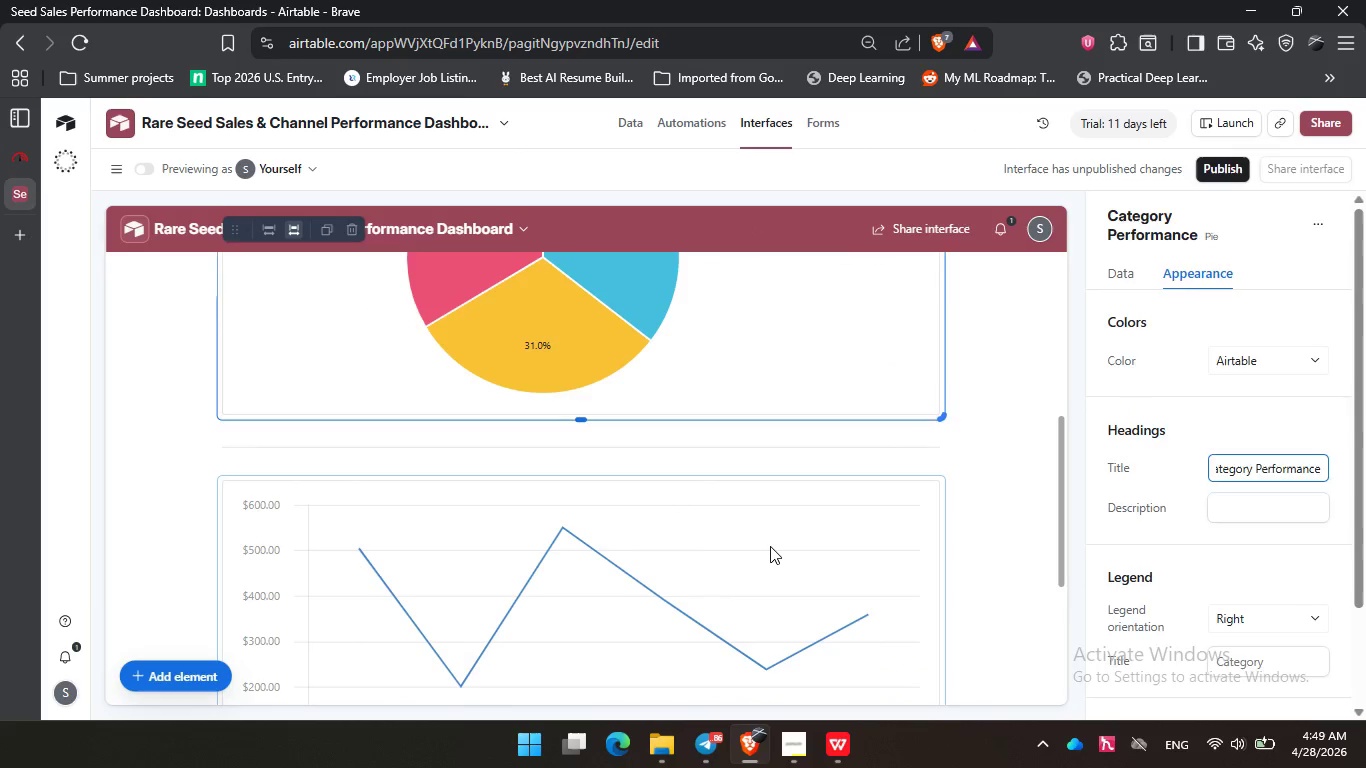 
left_click([770, 546])
 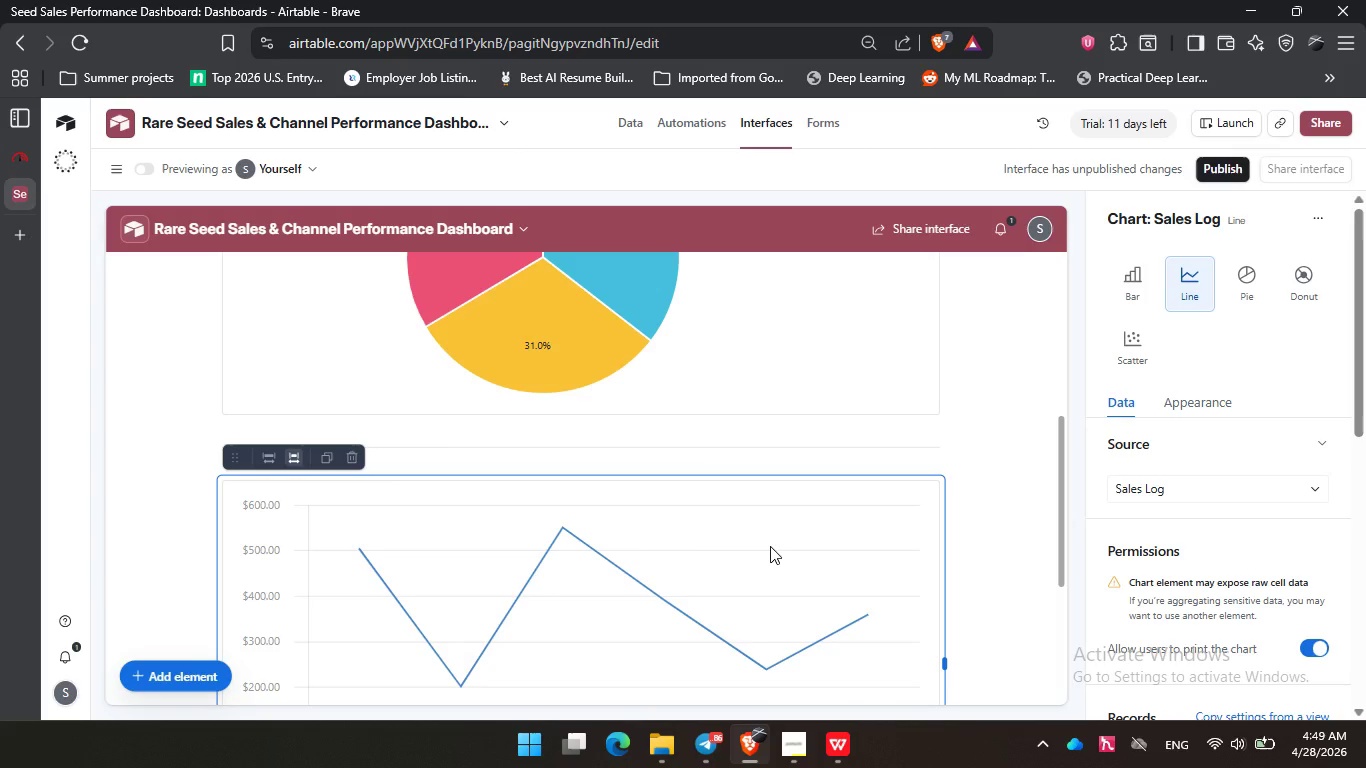 
wait(10.48)
 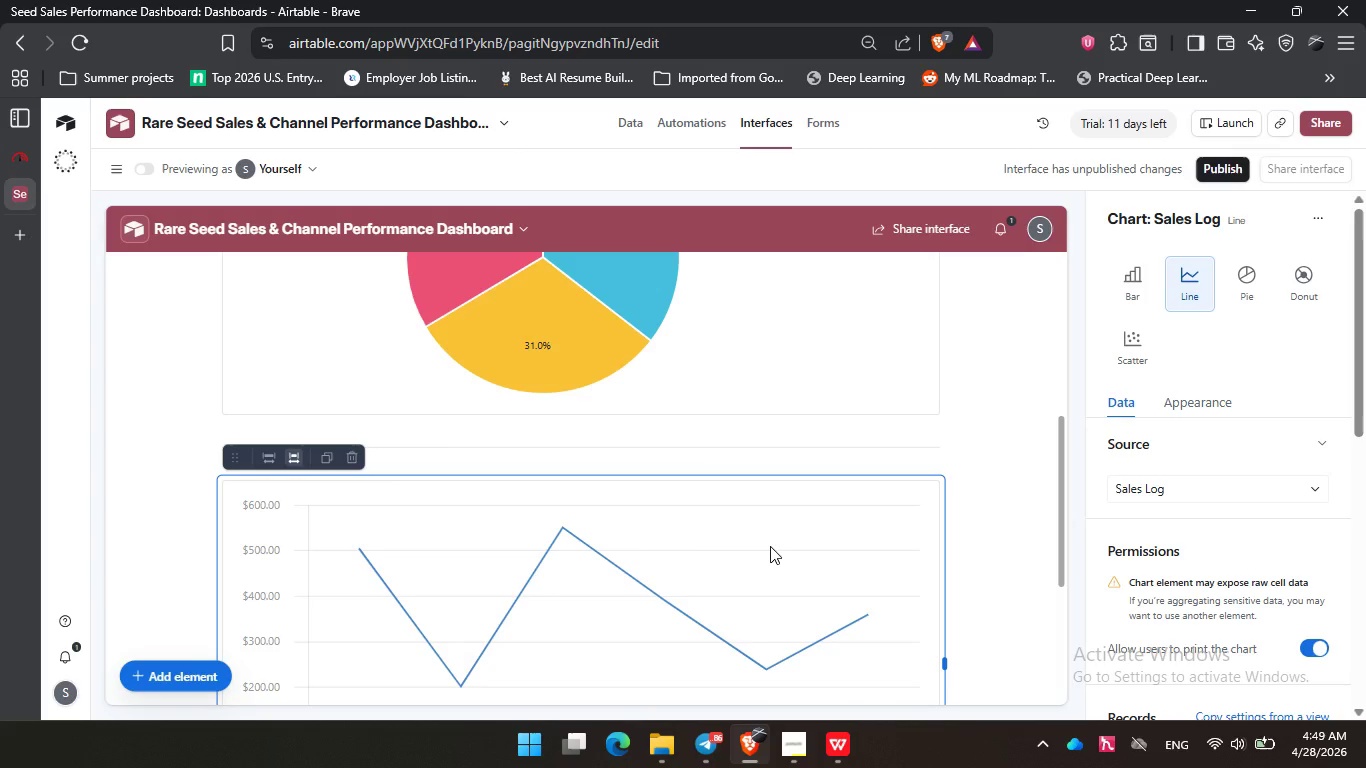 
left_click([1197, 404])
 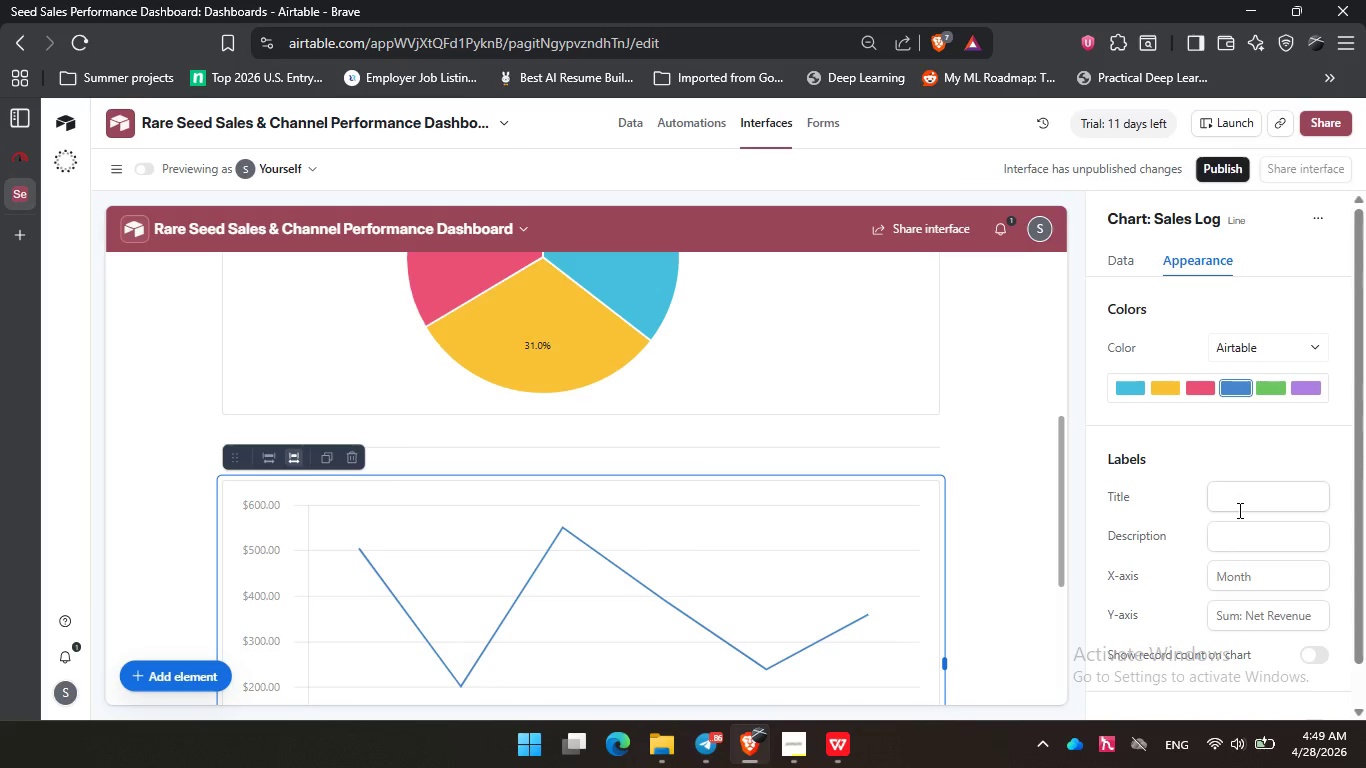 
left_click([1244, 502])
 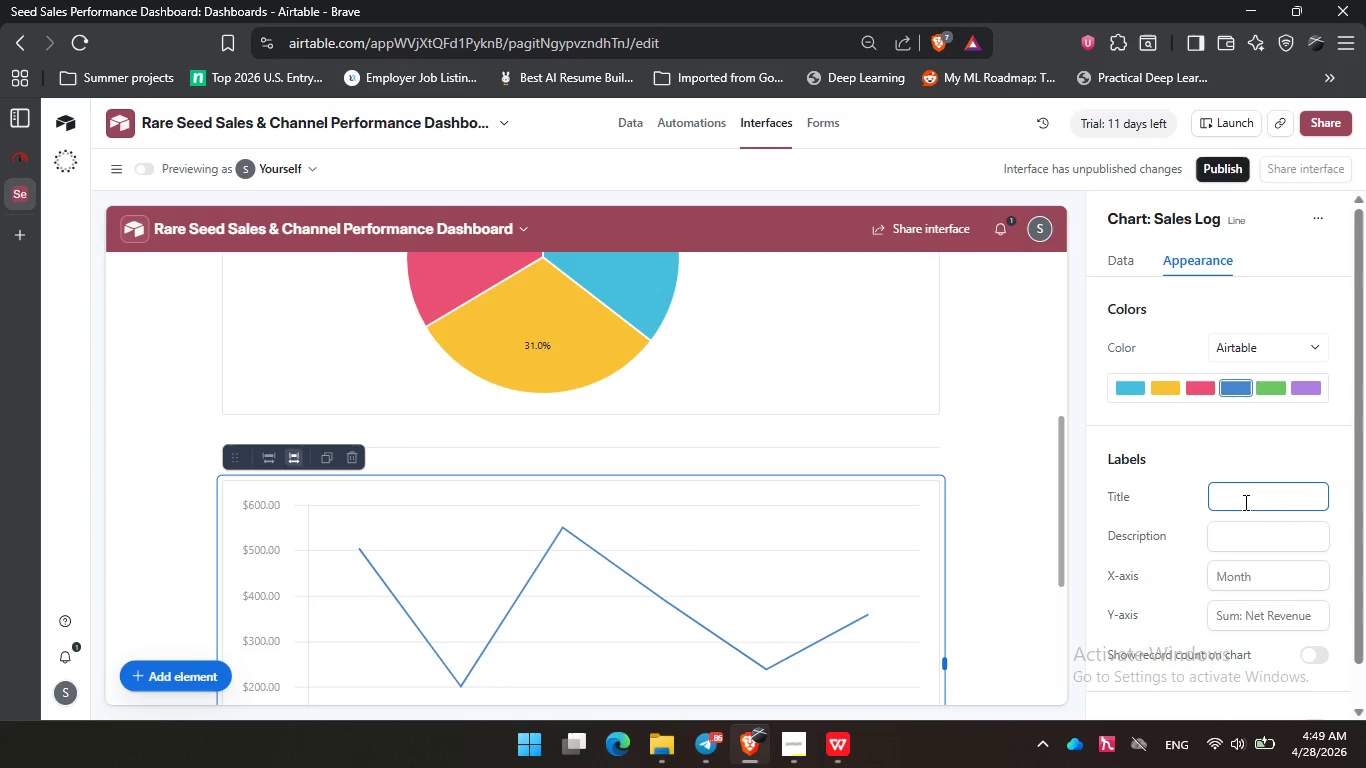 
type(Monthly Sales Trend )
 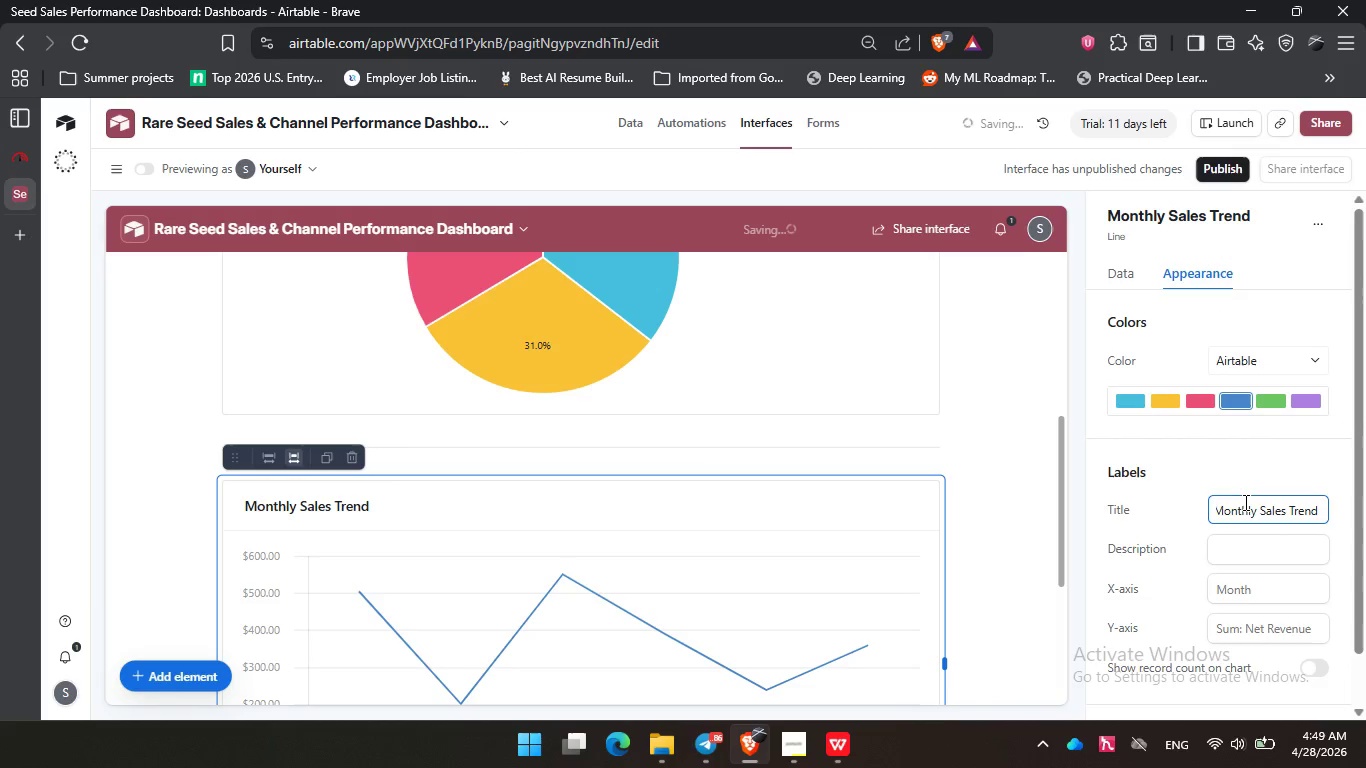 
scroll: coordinate [618, 598], scroll_direction: down, amount: 2.0
 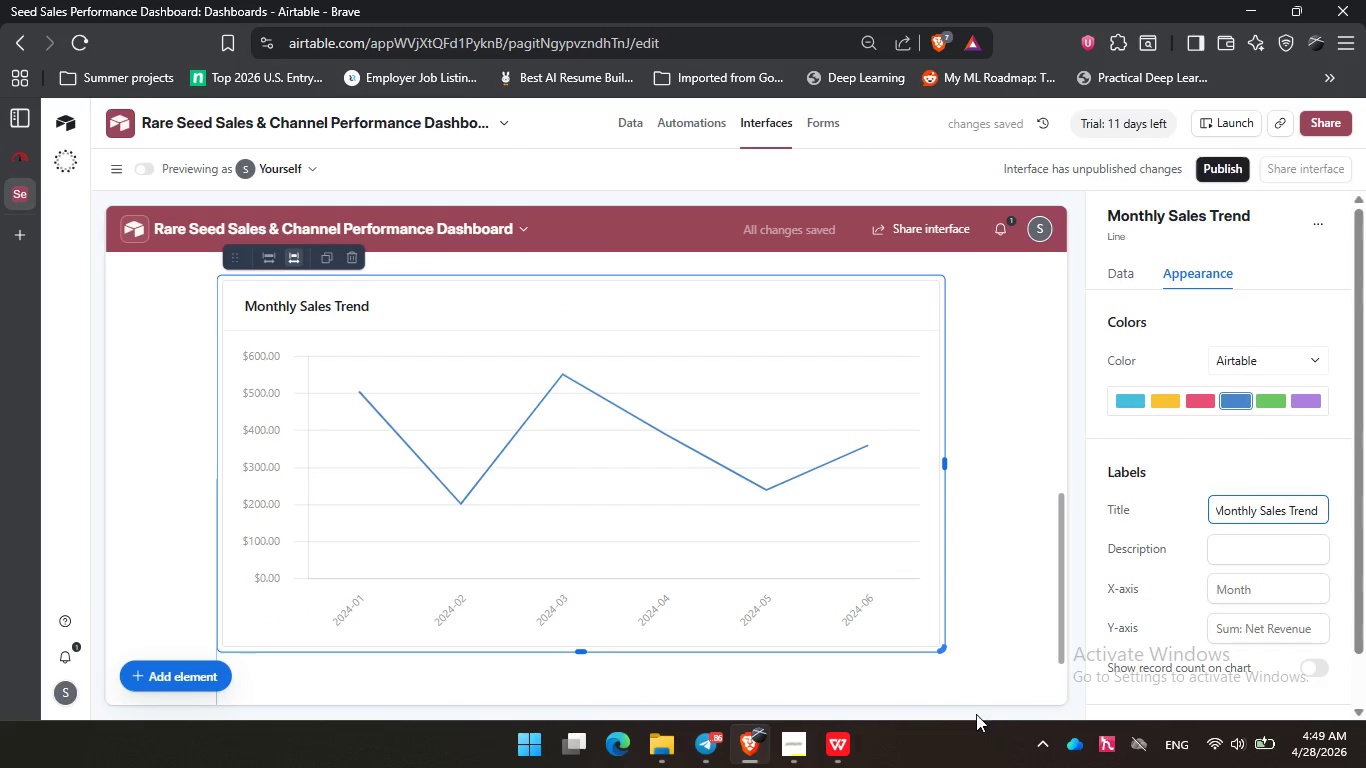 
left_click([938, 670])
 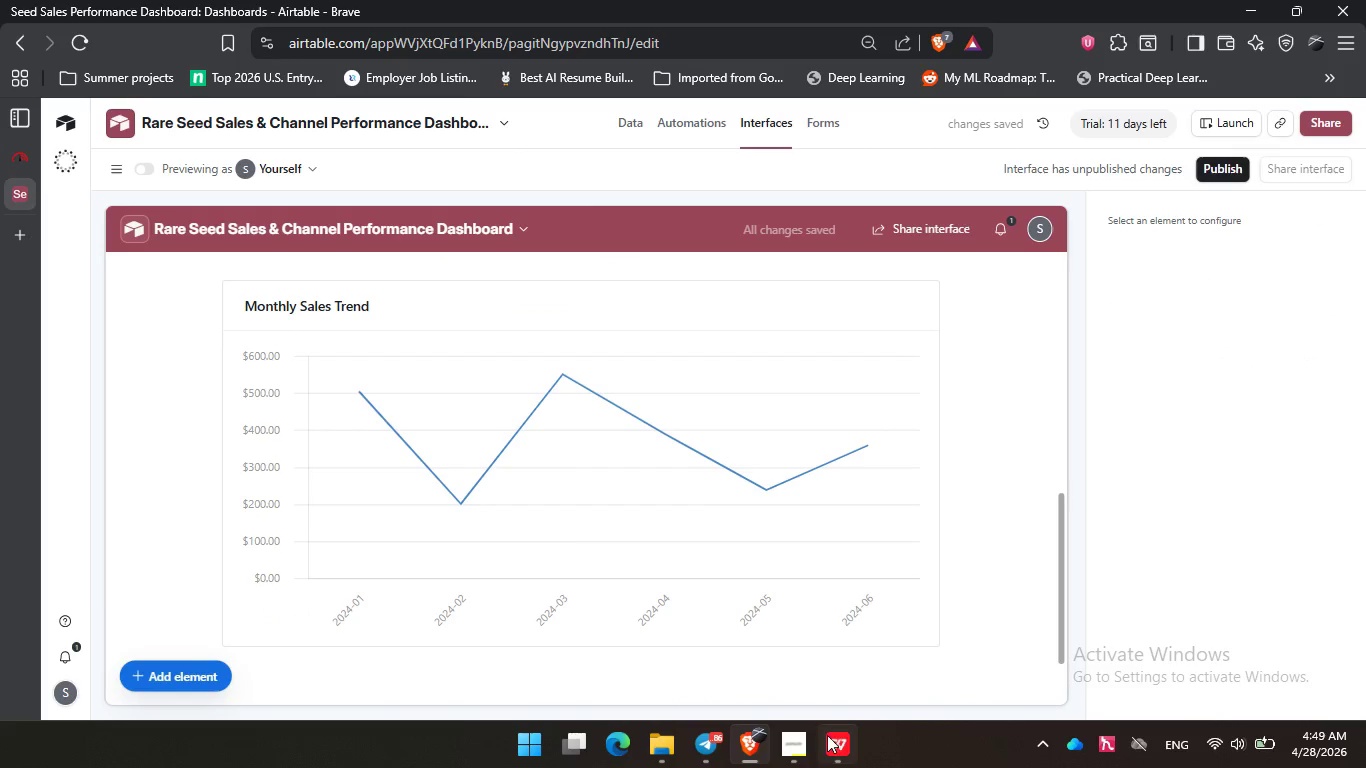 
left_click([795, 748])